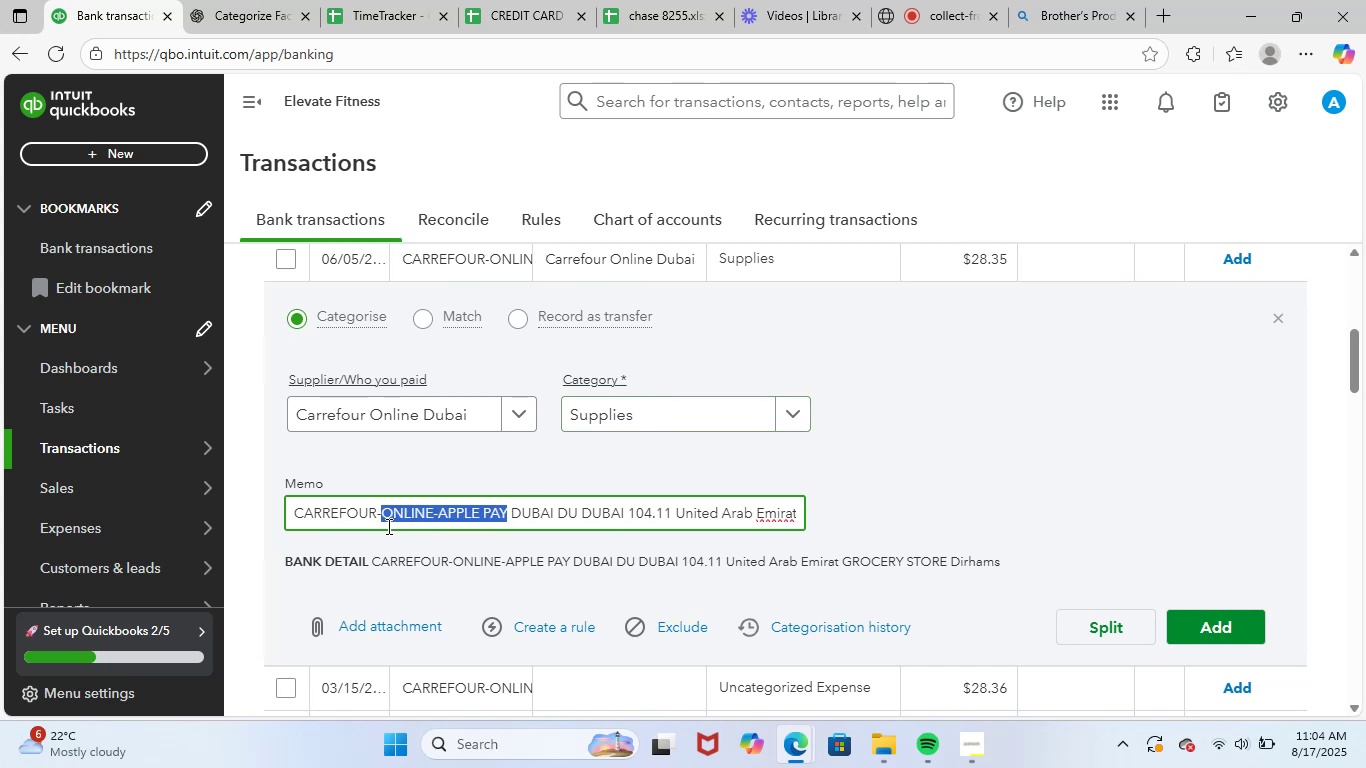 
key(Control+C)
 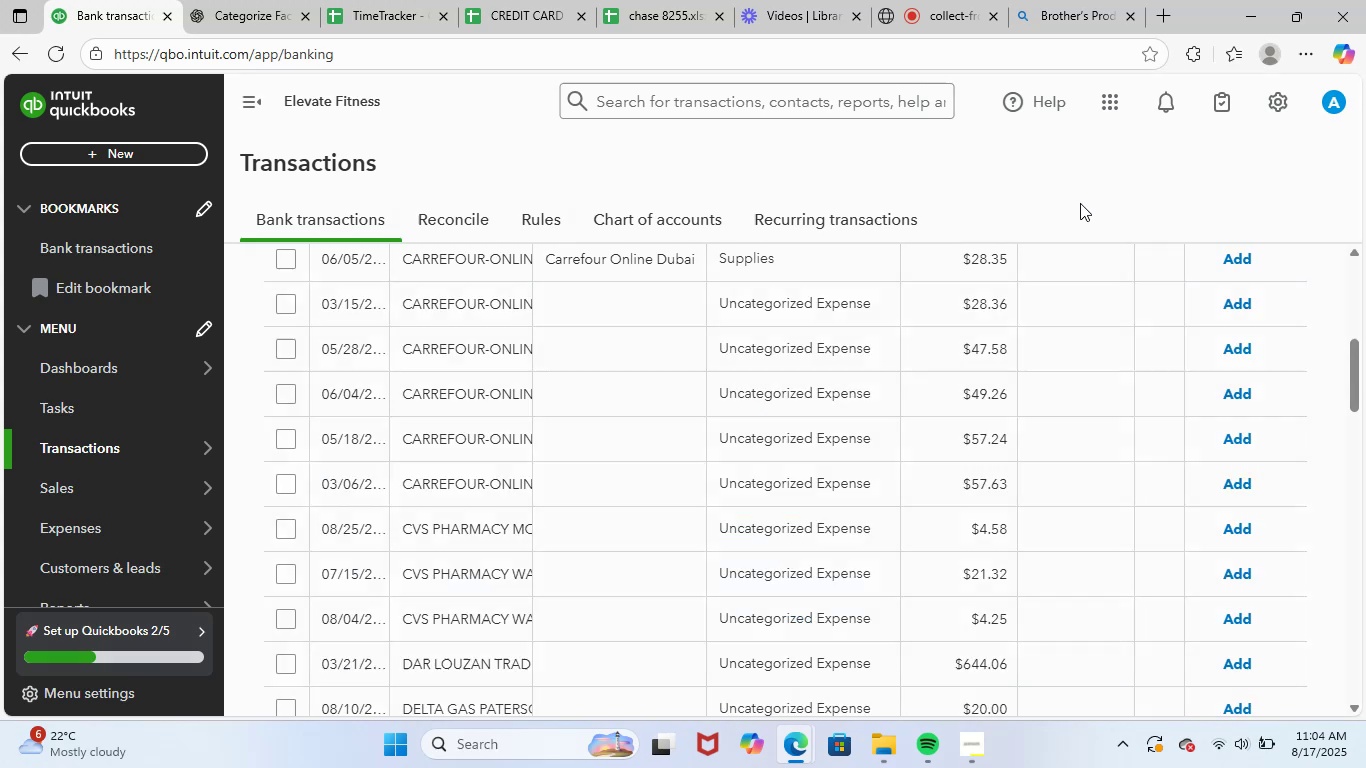 
left_click([1074, 217])
 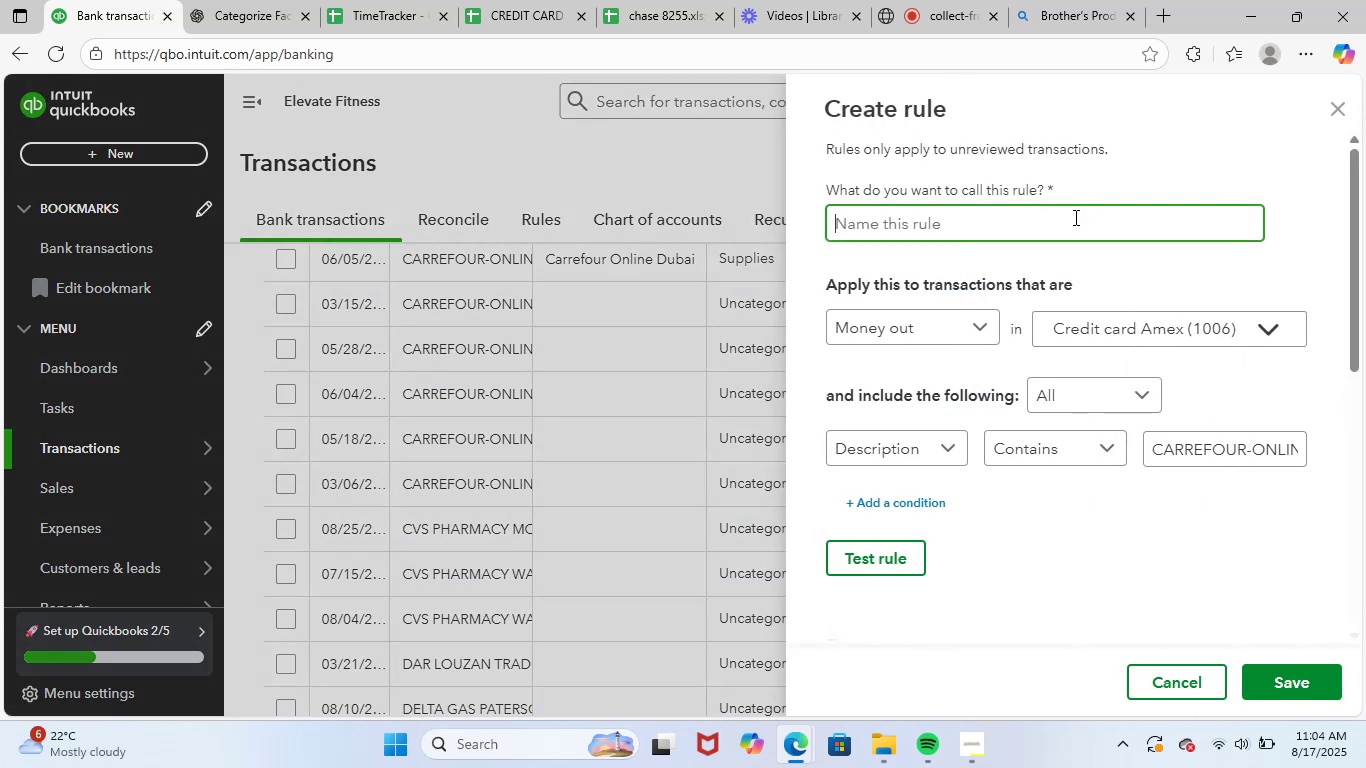 
key(Control+ControlLeft)
 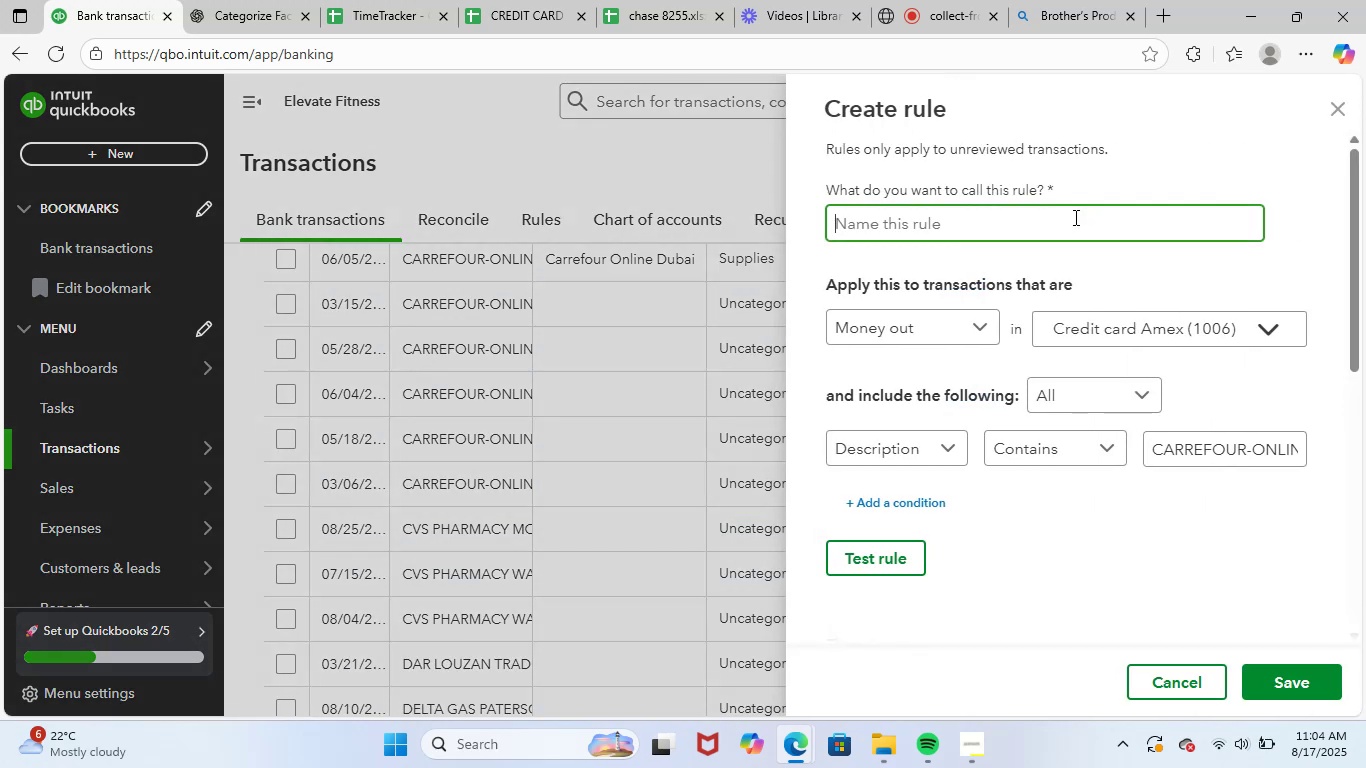 
key(Control+V)
 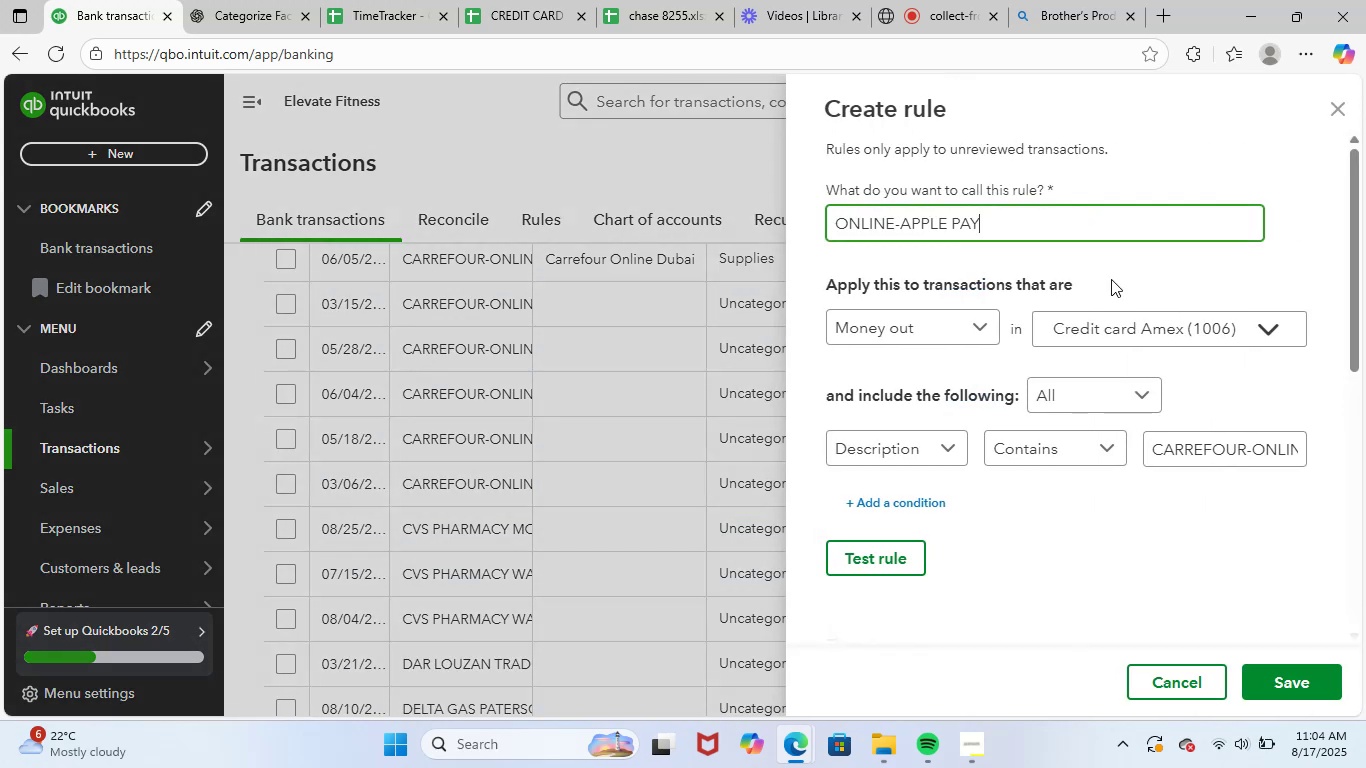 
left_click_drag(start_coordinate=[1365, 657], to_coordinate=[1358, 656])
 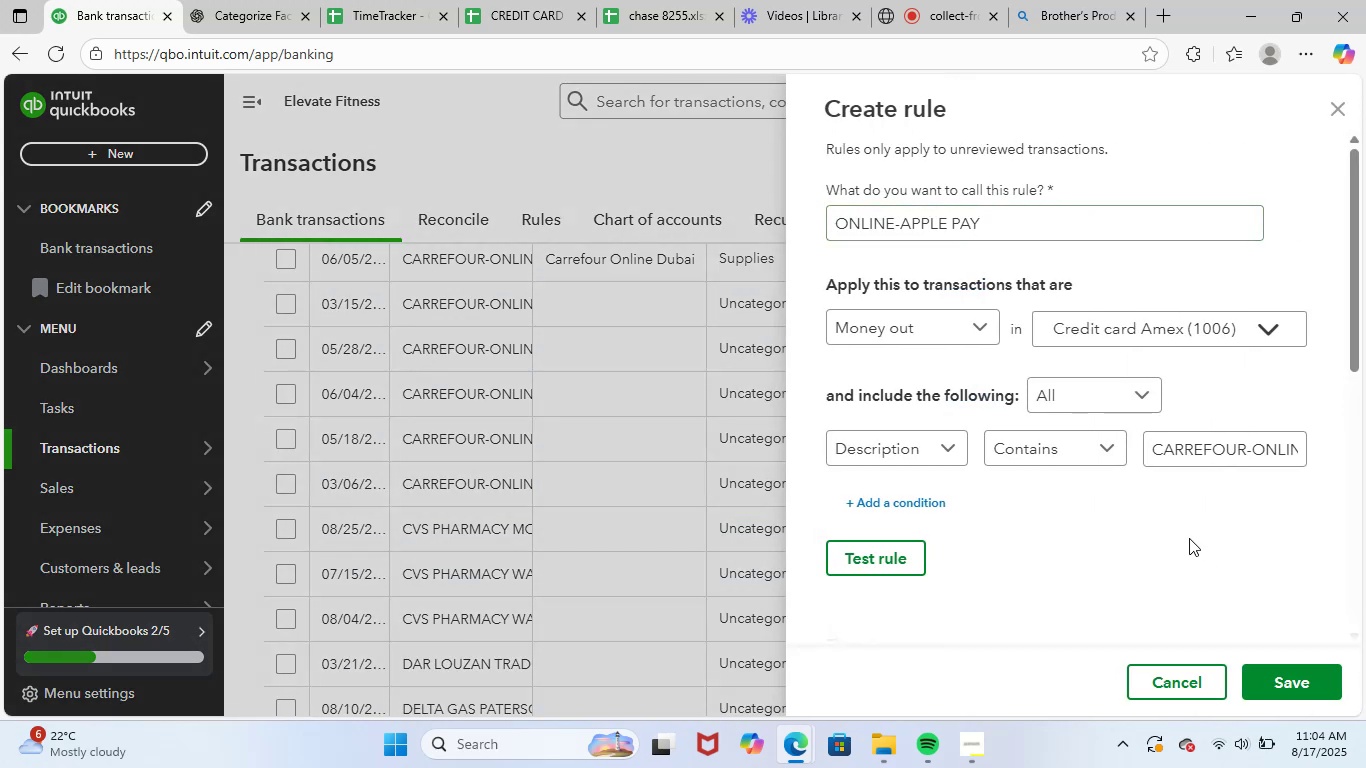 
left_click([1189, 538])
 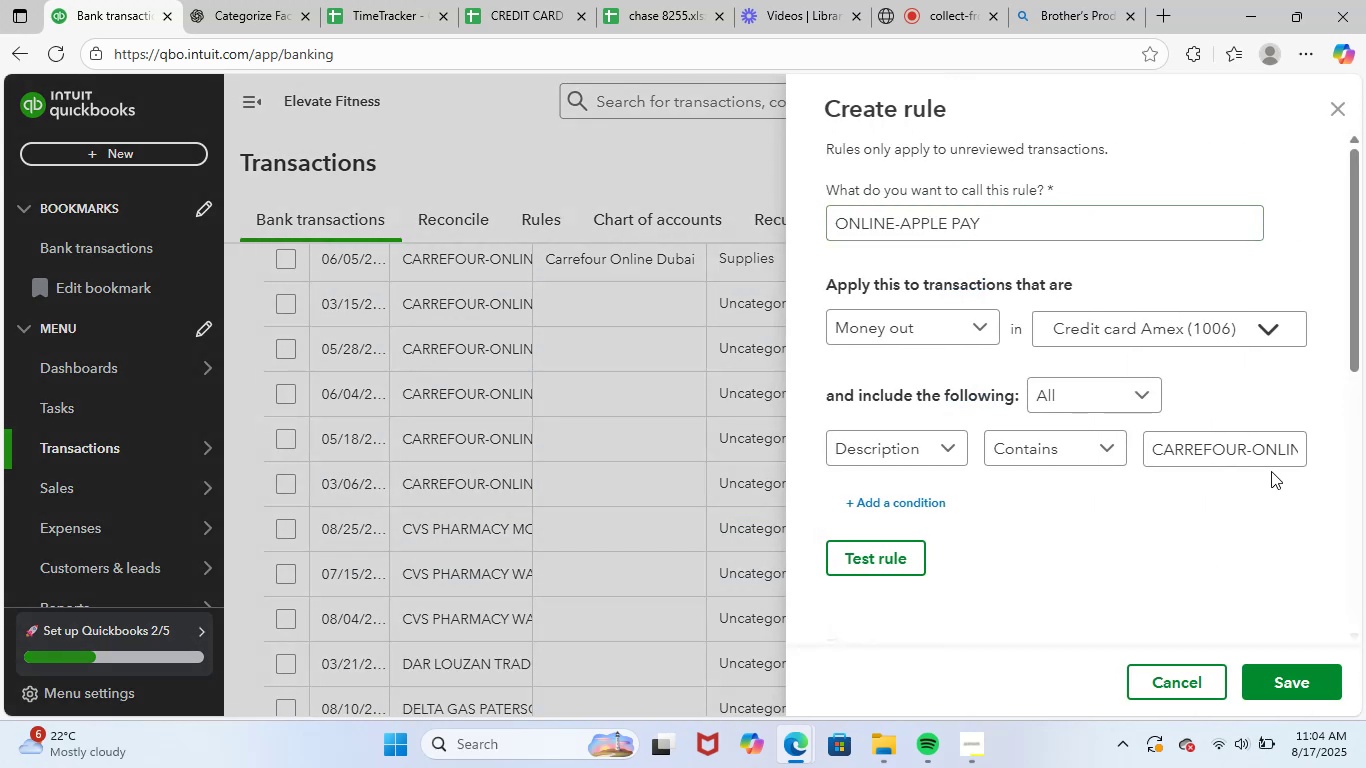 
left_click([1287, 448])
 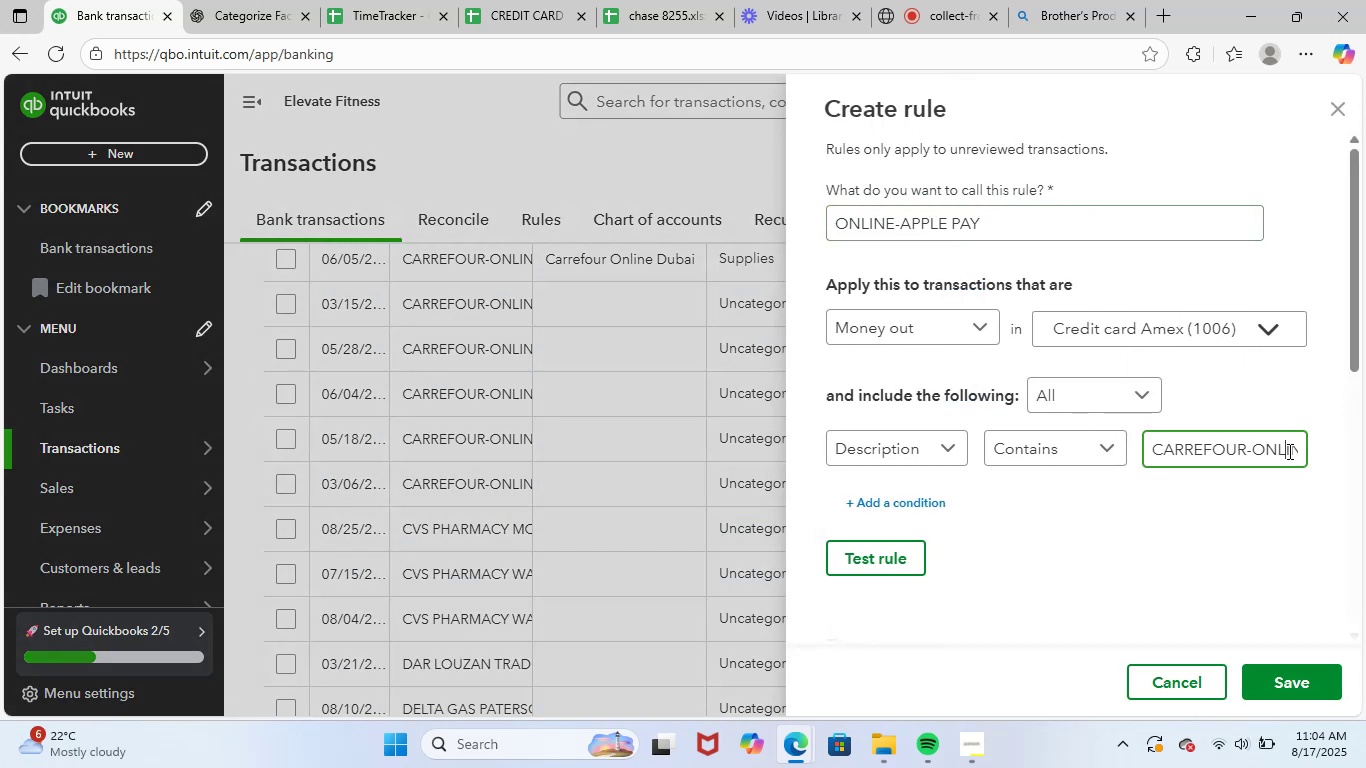 
key(ArrowRight)
 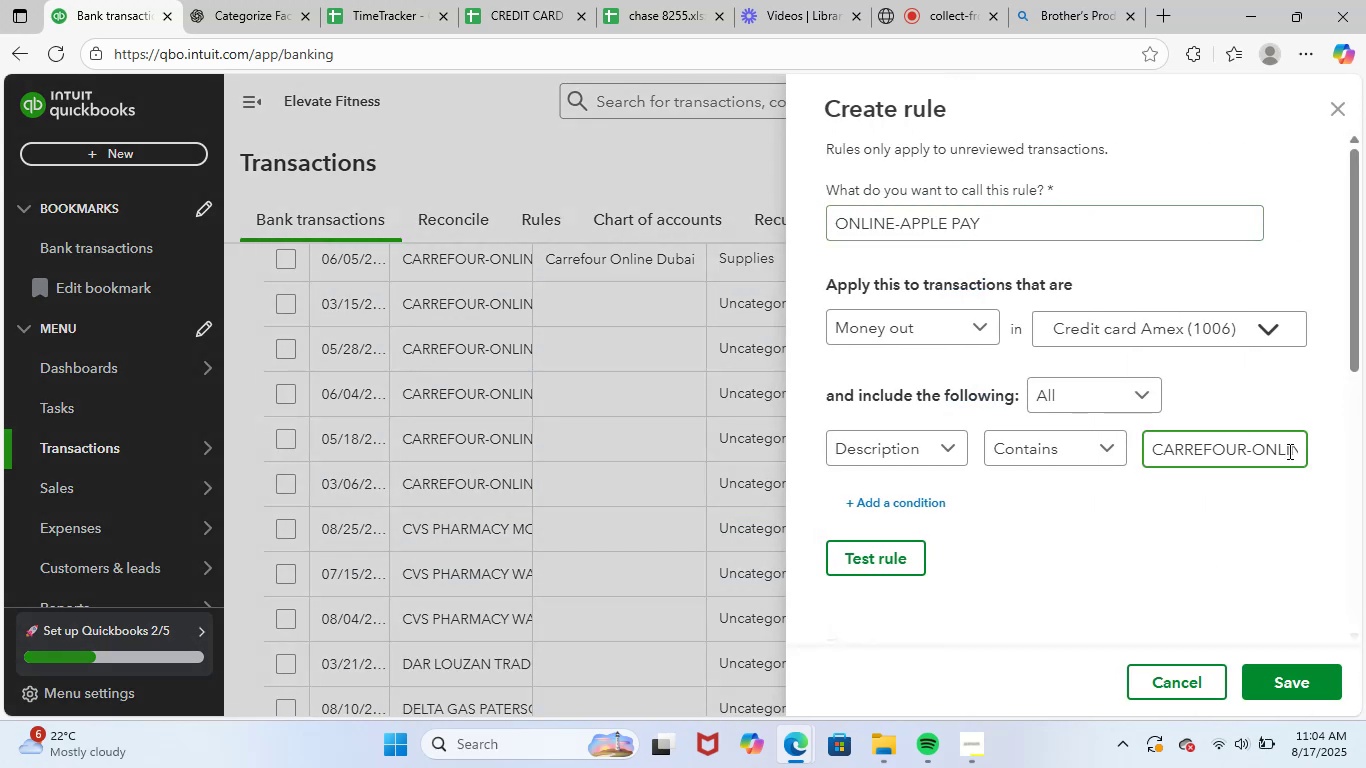 
key(ArrowRight)
 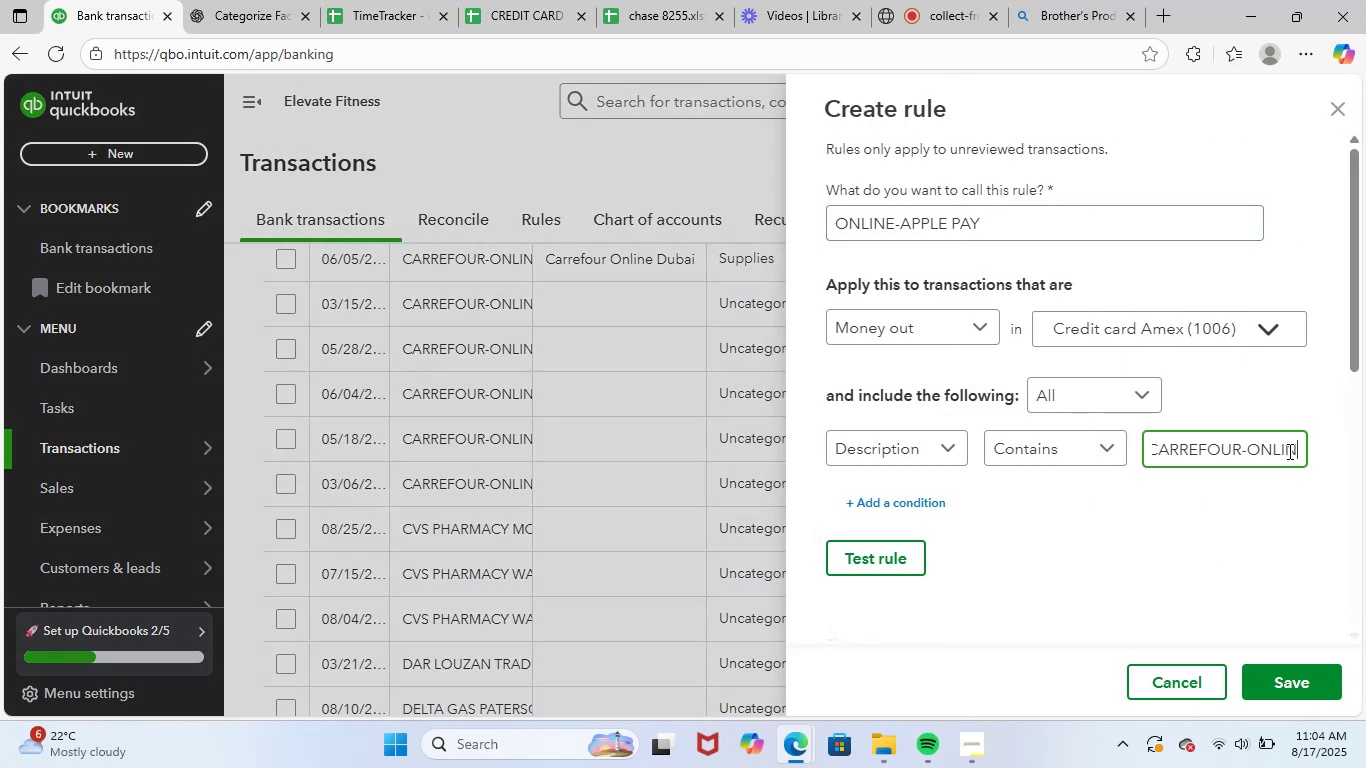 
key(ArrowRight)
 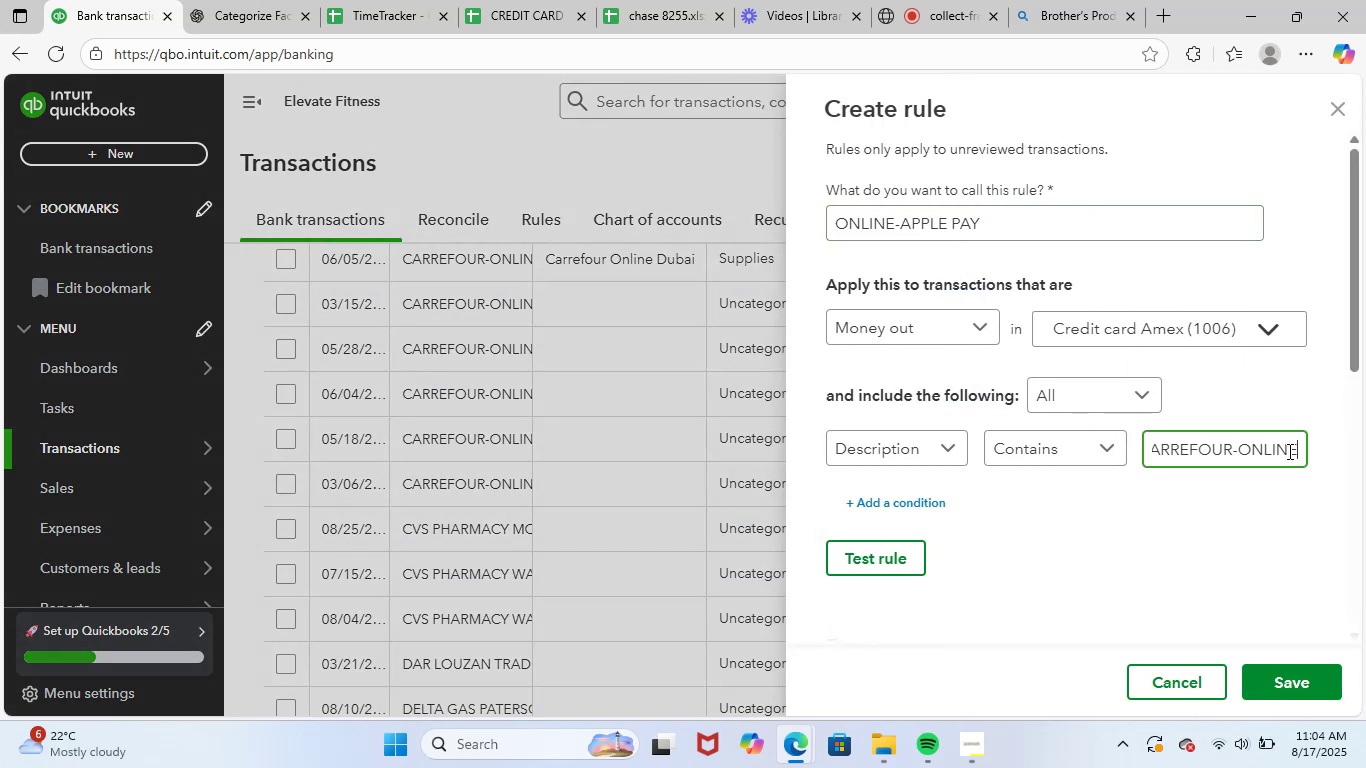 
key(ArrowRight)
 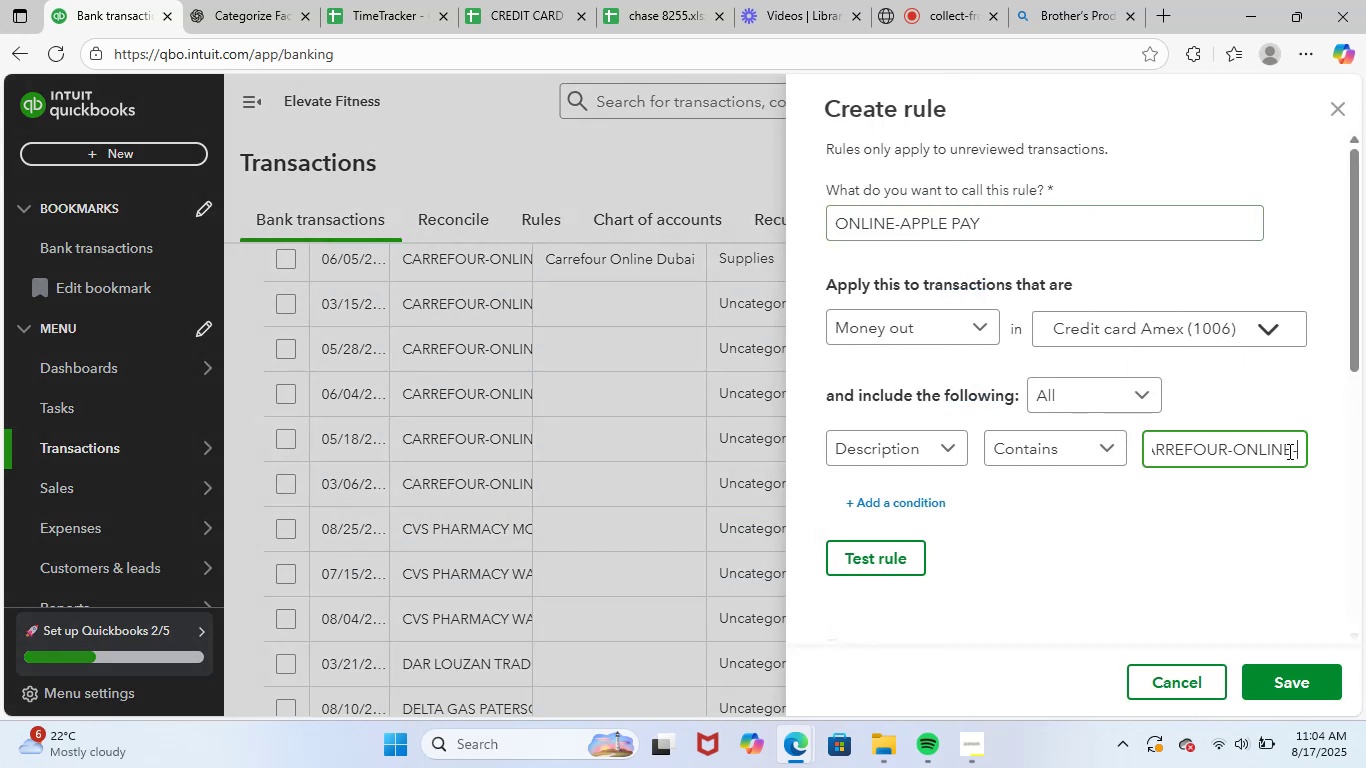 
key(ArrowRight)
 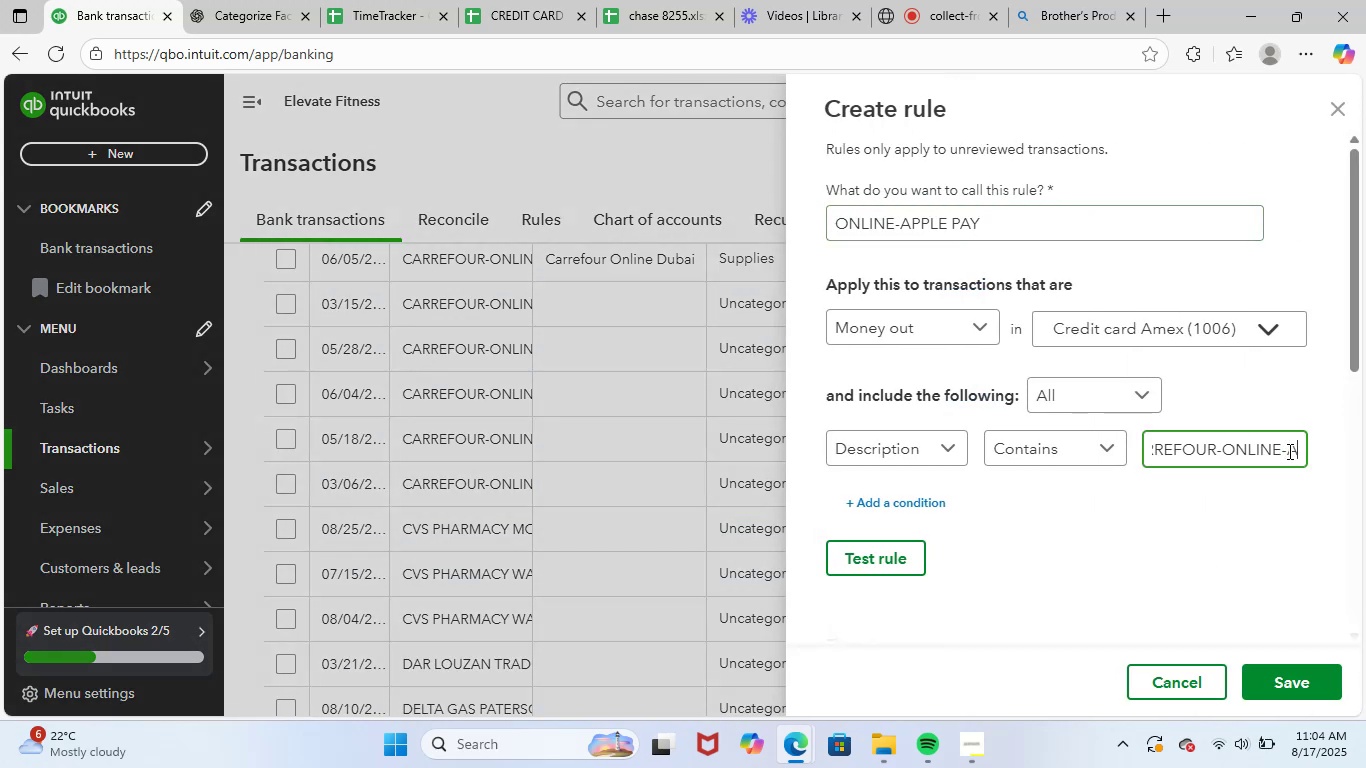 
key(ArrowLeft)
 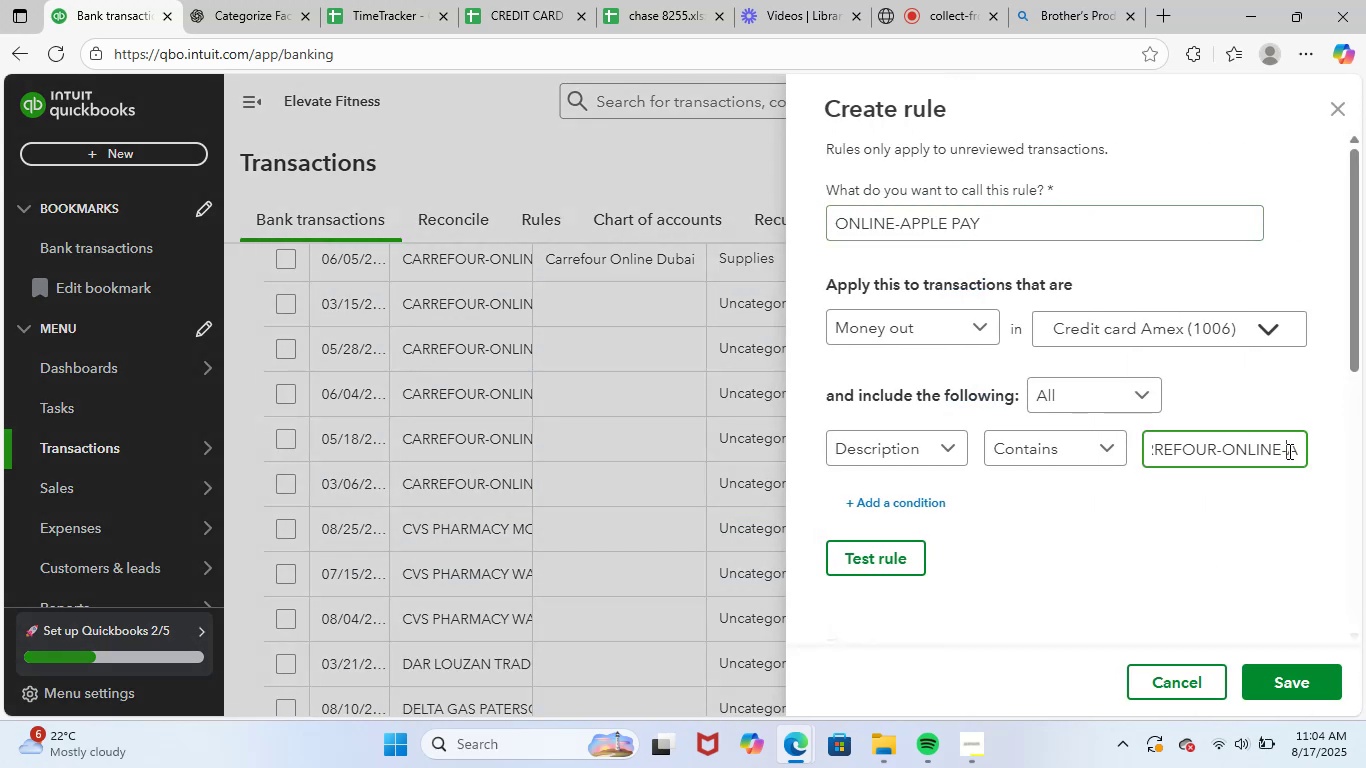 
key(ArrowLeft)
 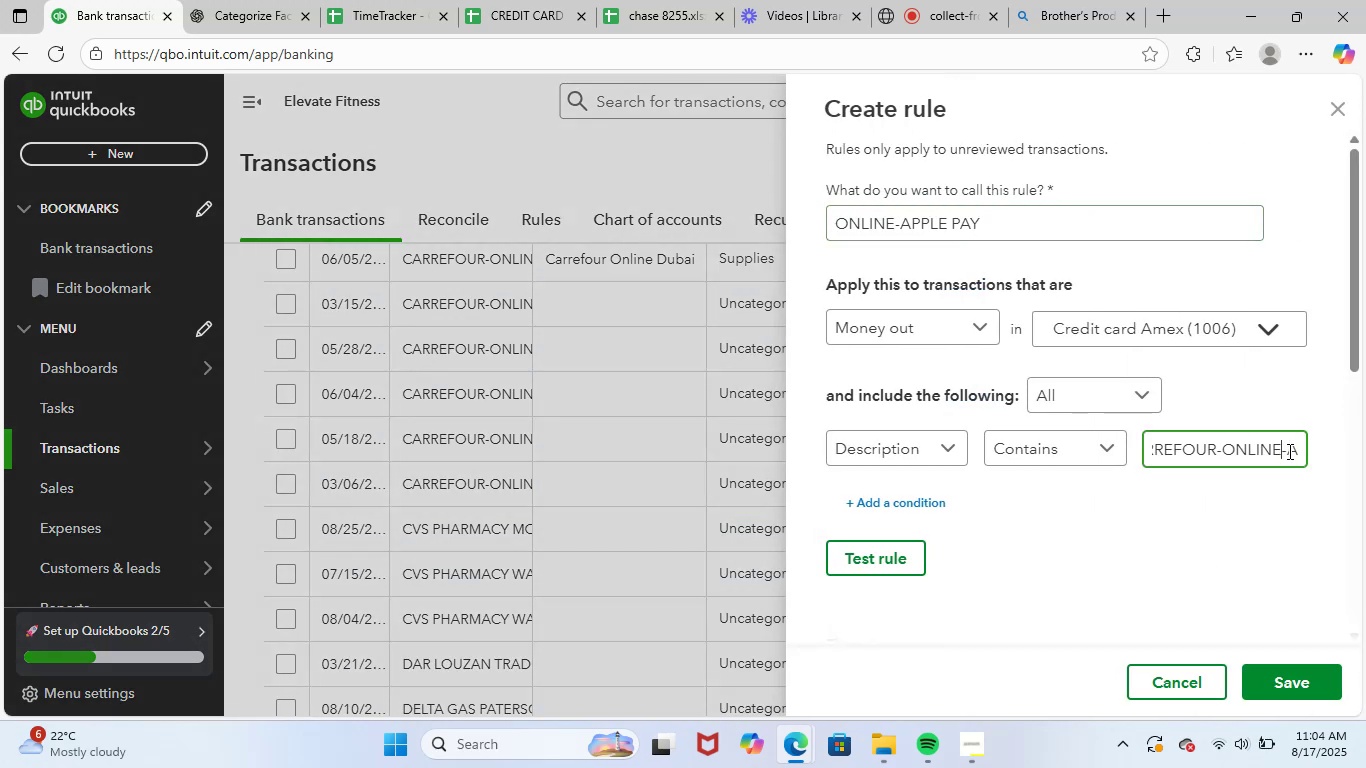 
hold_key(key=ShiftLeft, duration=2.67)
 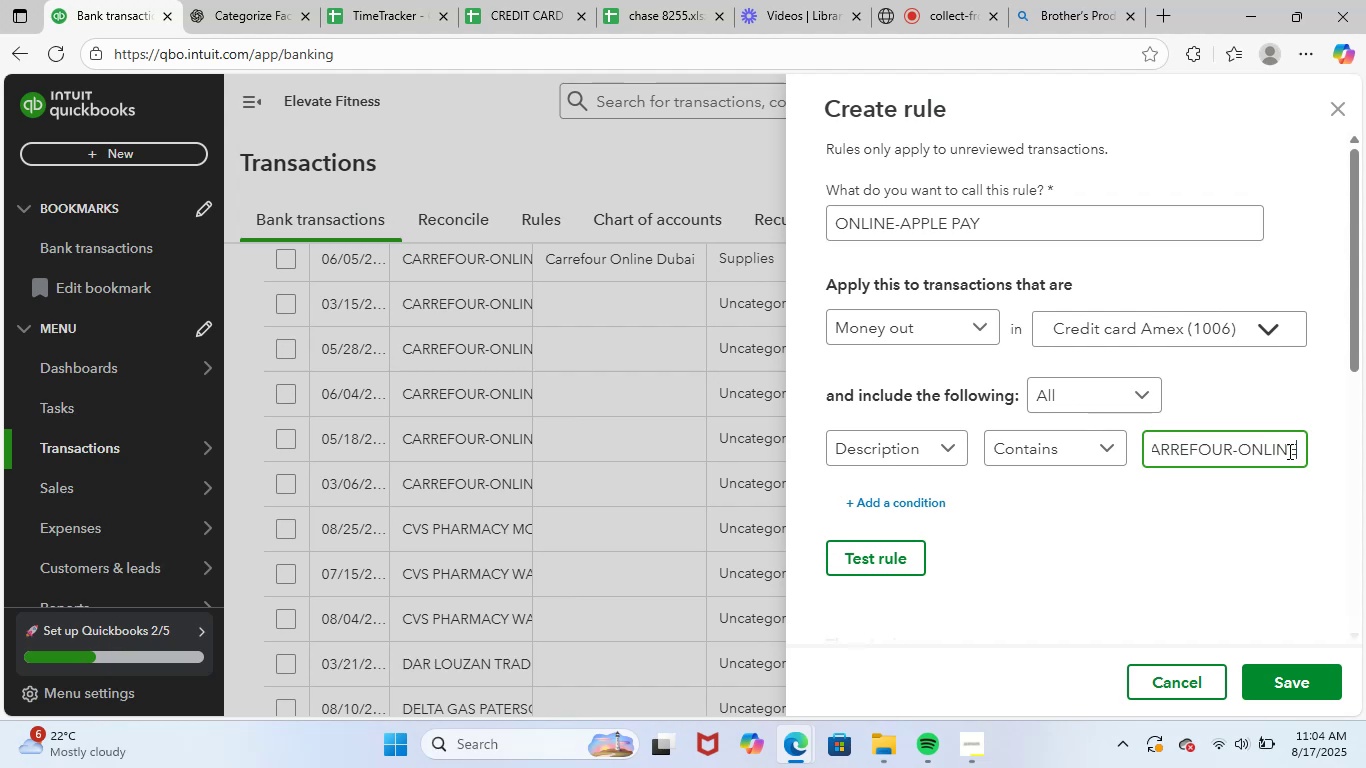 
hold_key(key=ArrowRight, duration=1.51)
 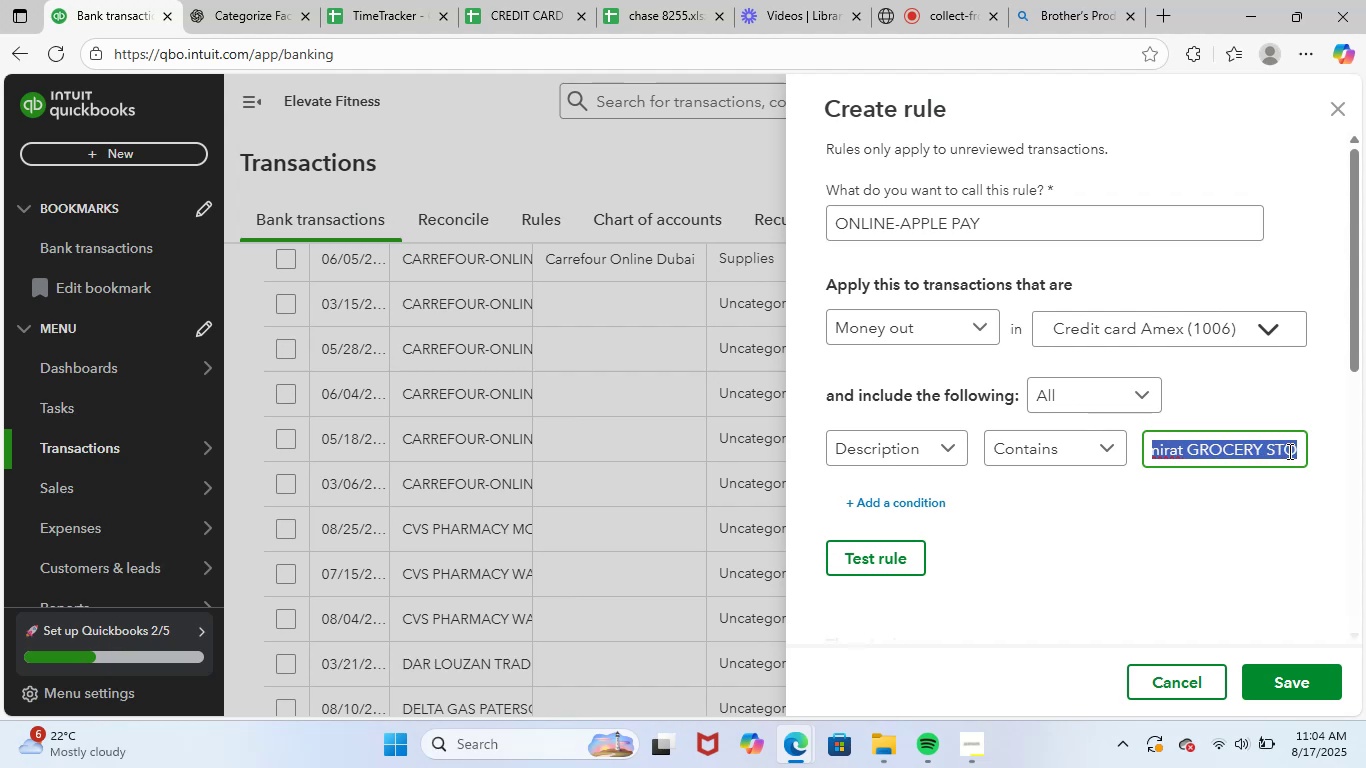 
hold_key(key=ArrowRight, duration=0.99)
 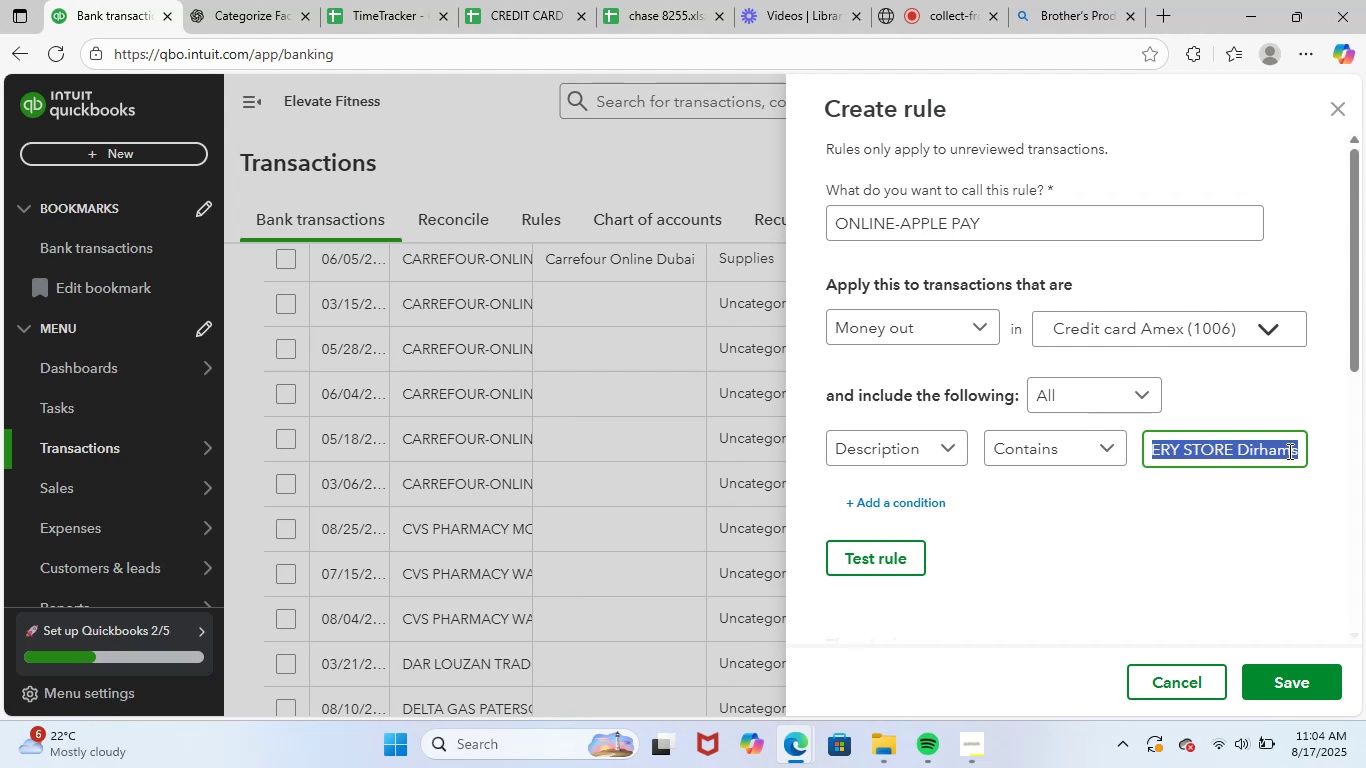 
key(Backspace)
 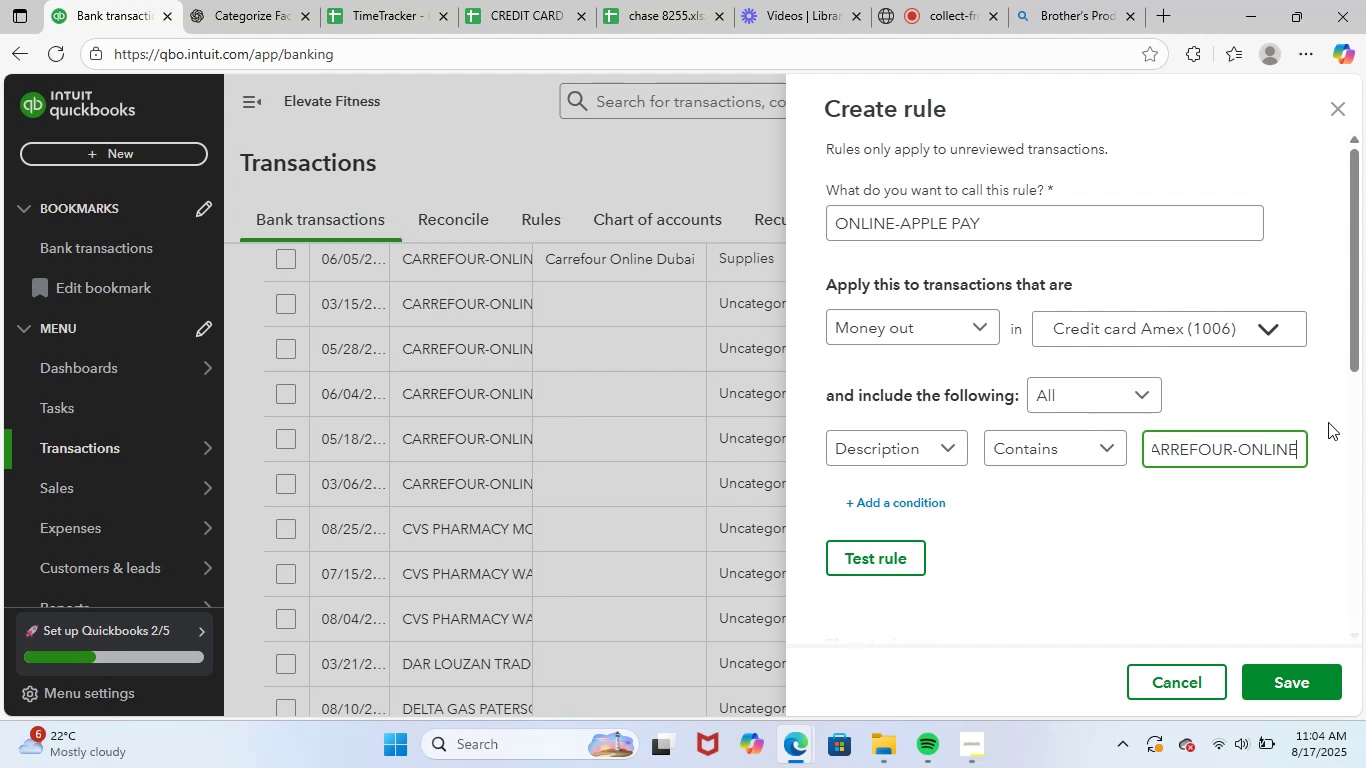 
left_click([1185, 518])
 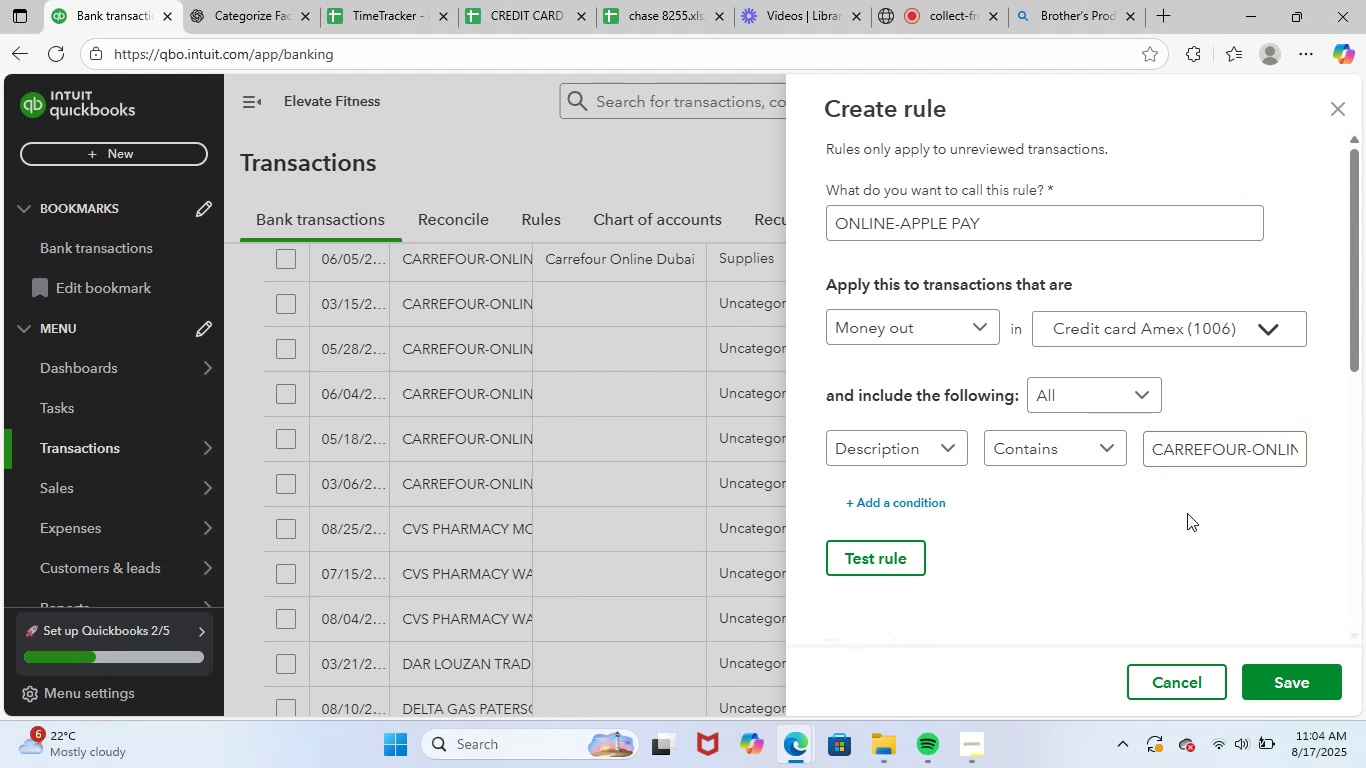 
scroll: coordinate [1178, 532], scroll_direction: down, amount: 10.0
 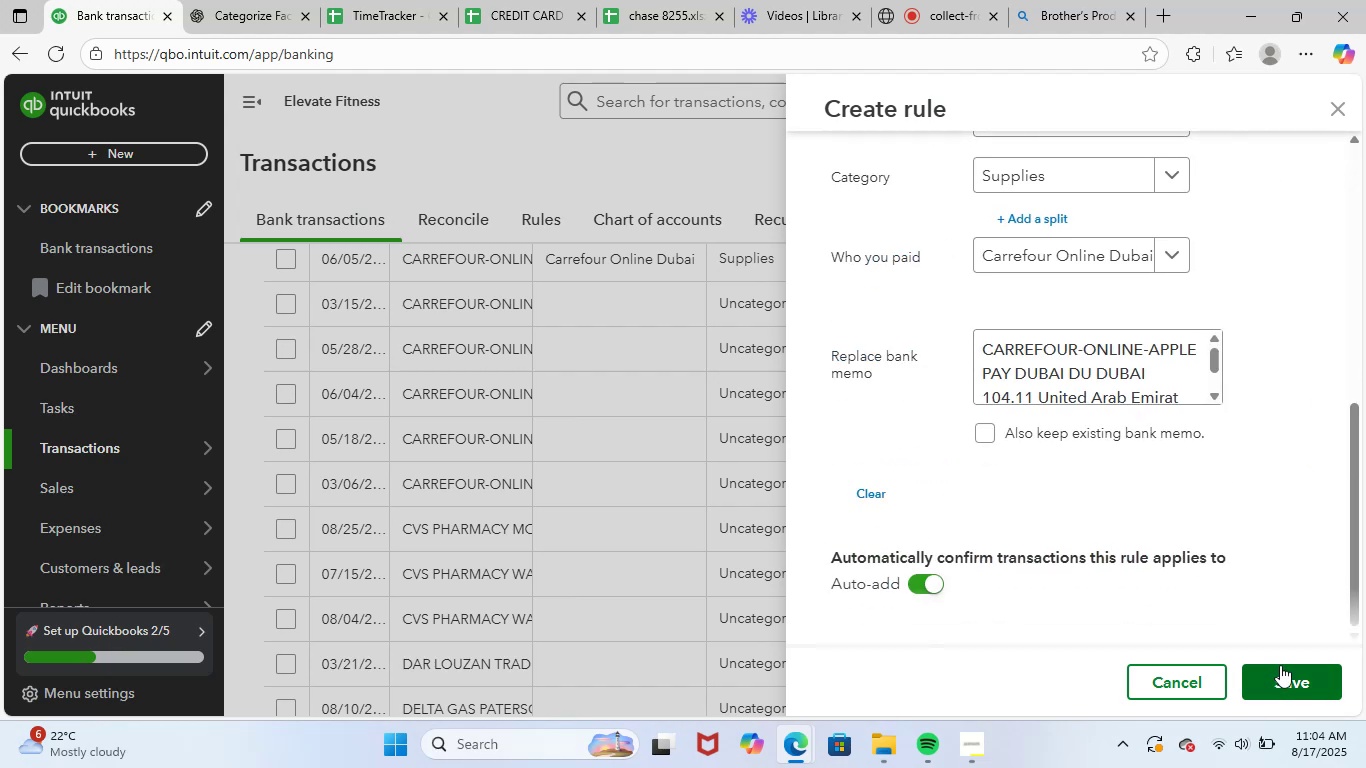 
left_click([1282, 672])
 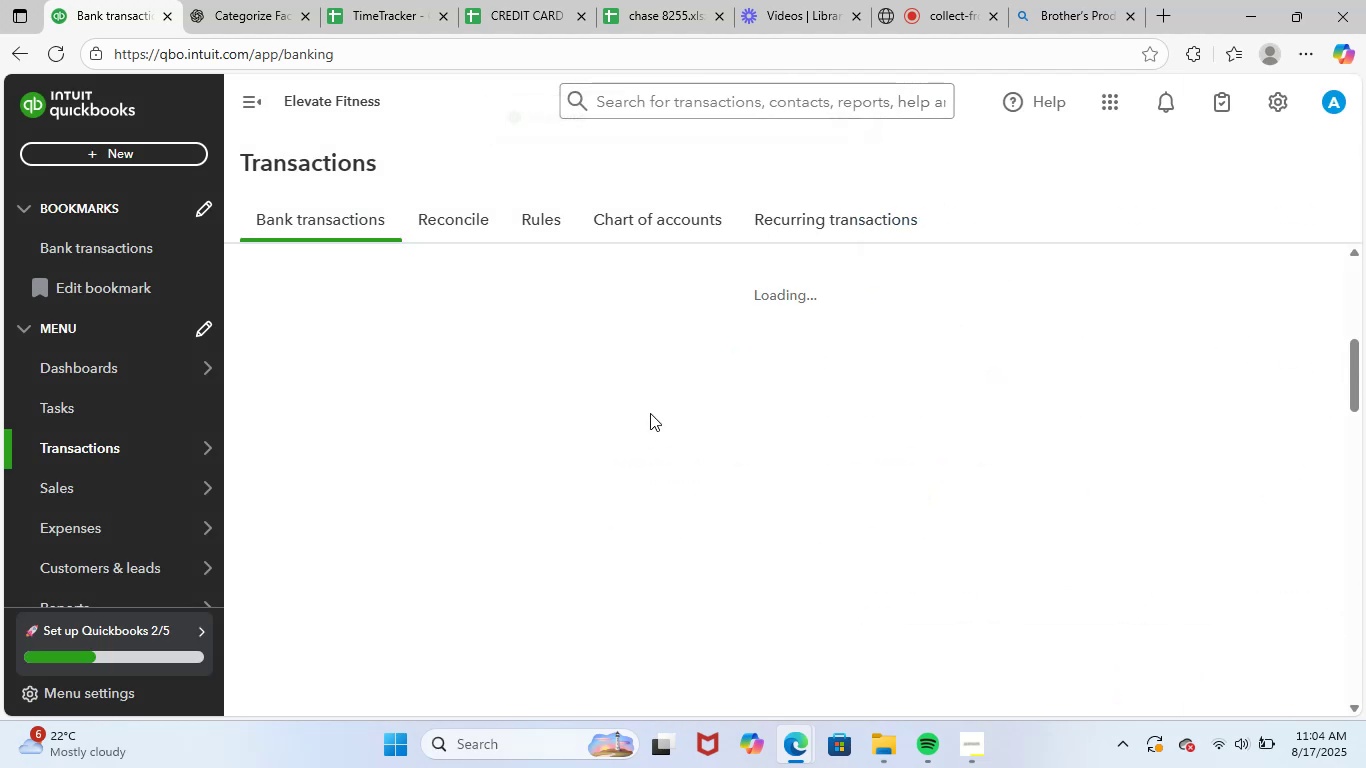 
wait(6.77)
 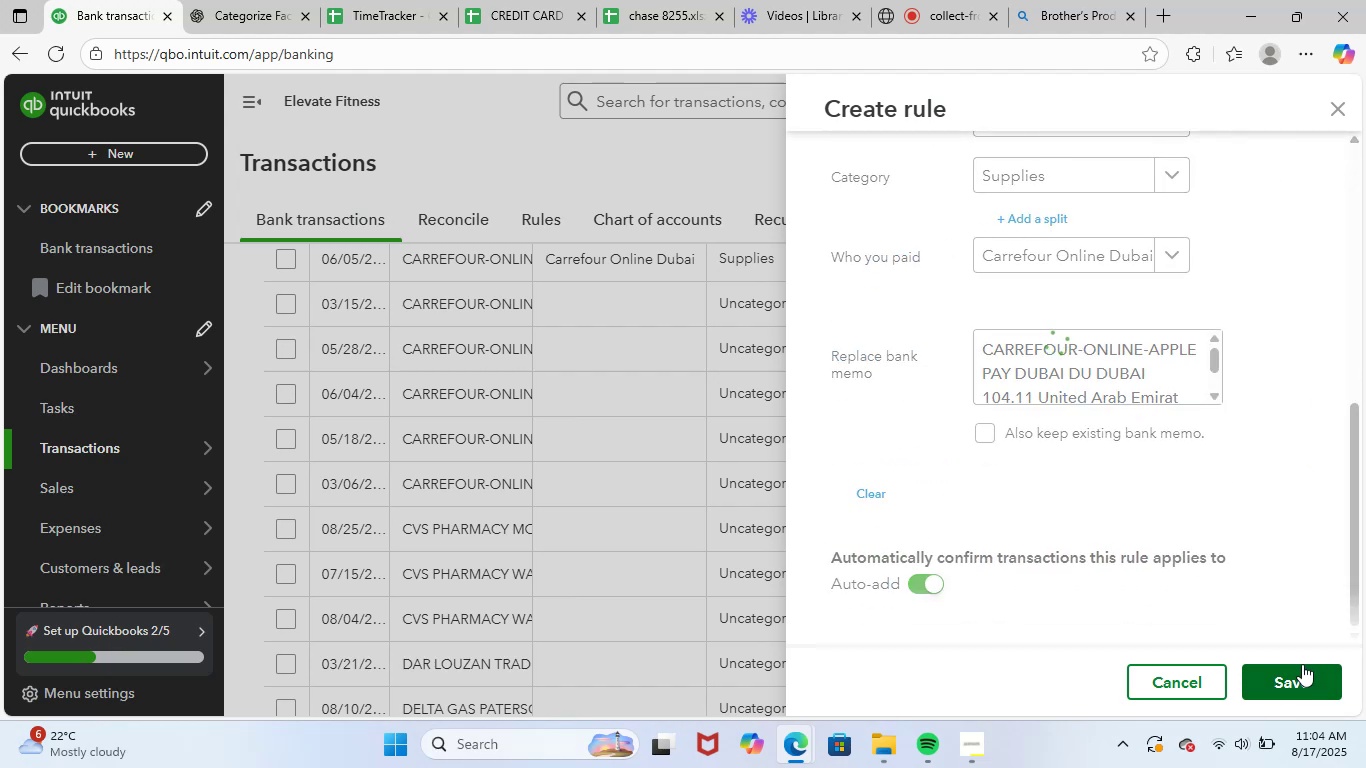 
scroll: coordinate [531, 500], scroll_direction: up, amount: 3.0
 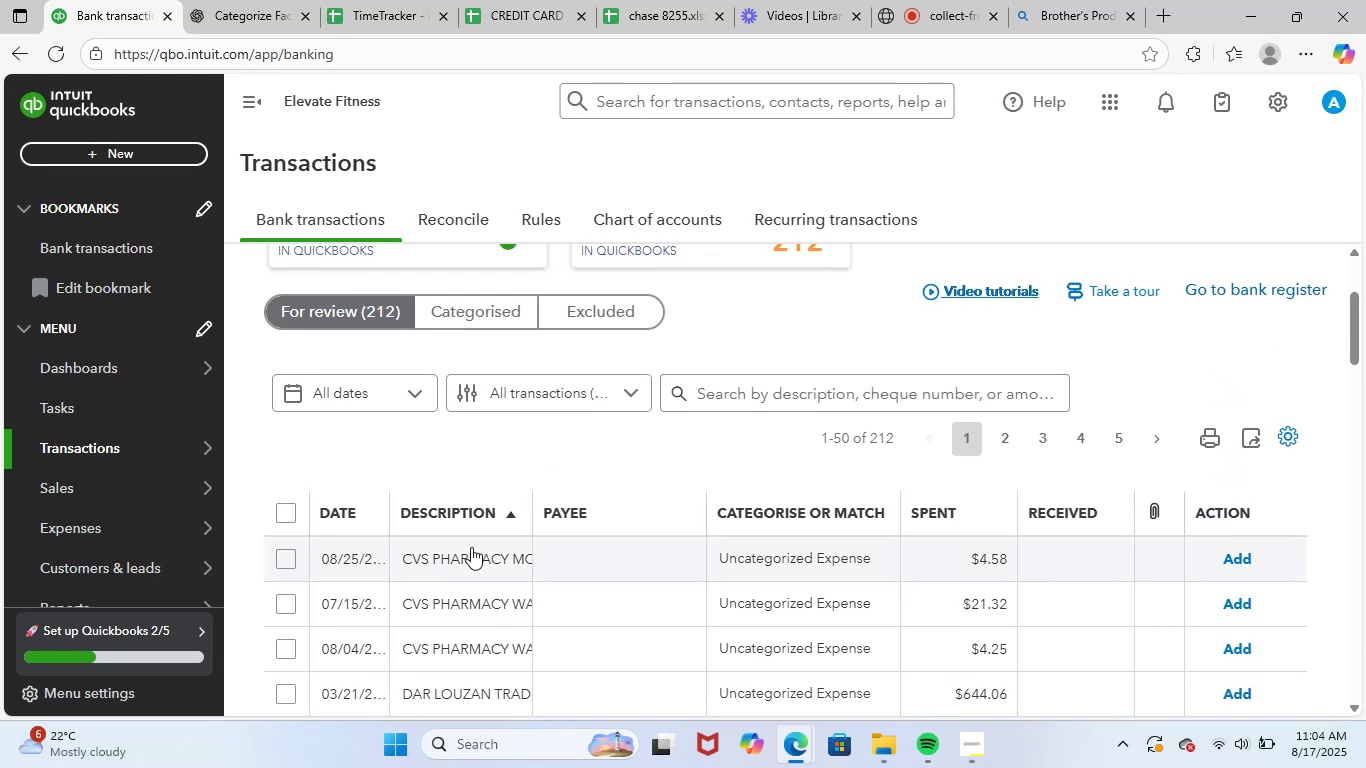 
scroll: coordinate [539, 552], scroll_direction: down, amount: 1.0
 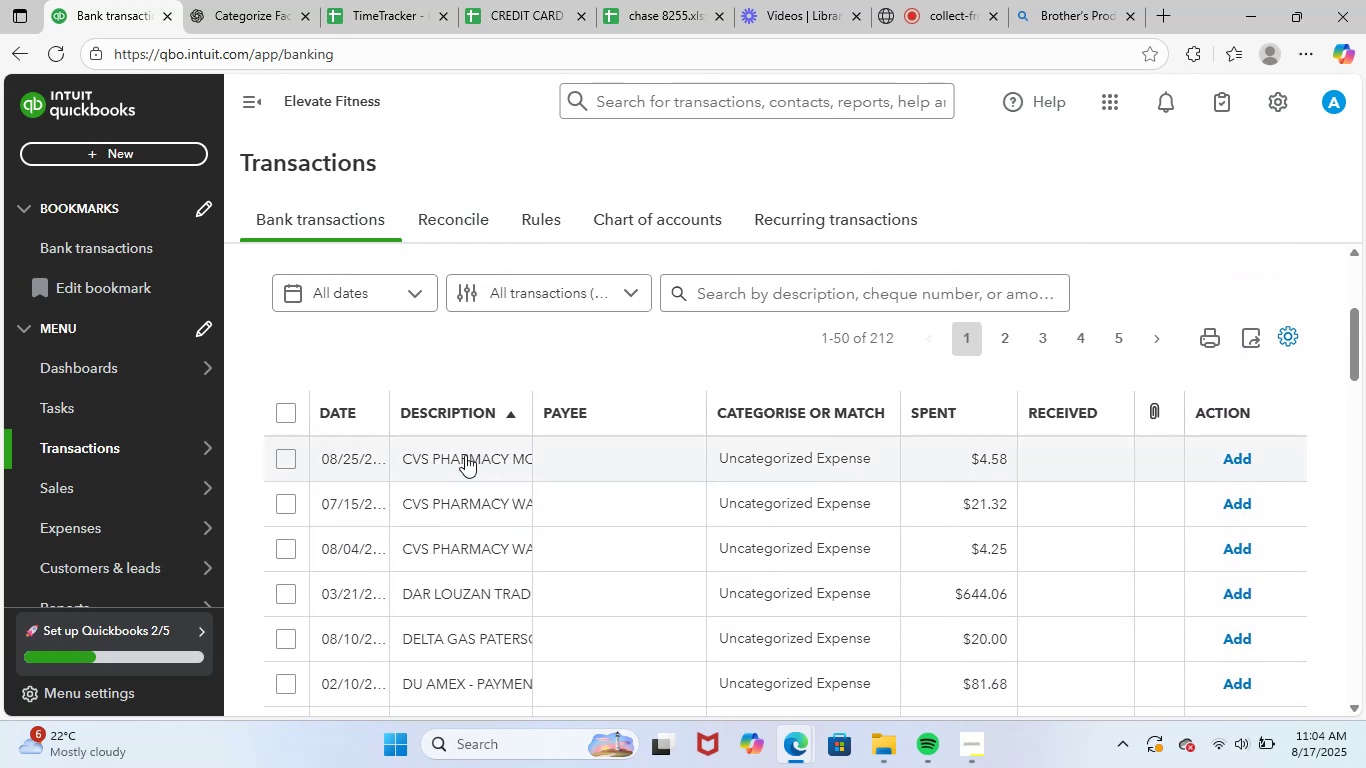 
left_click([475, 445])
 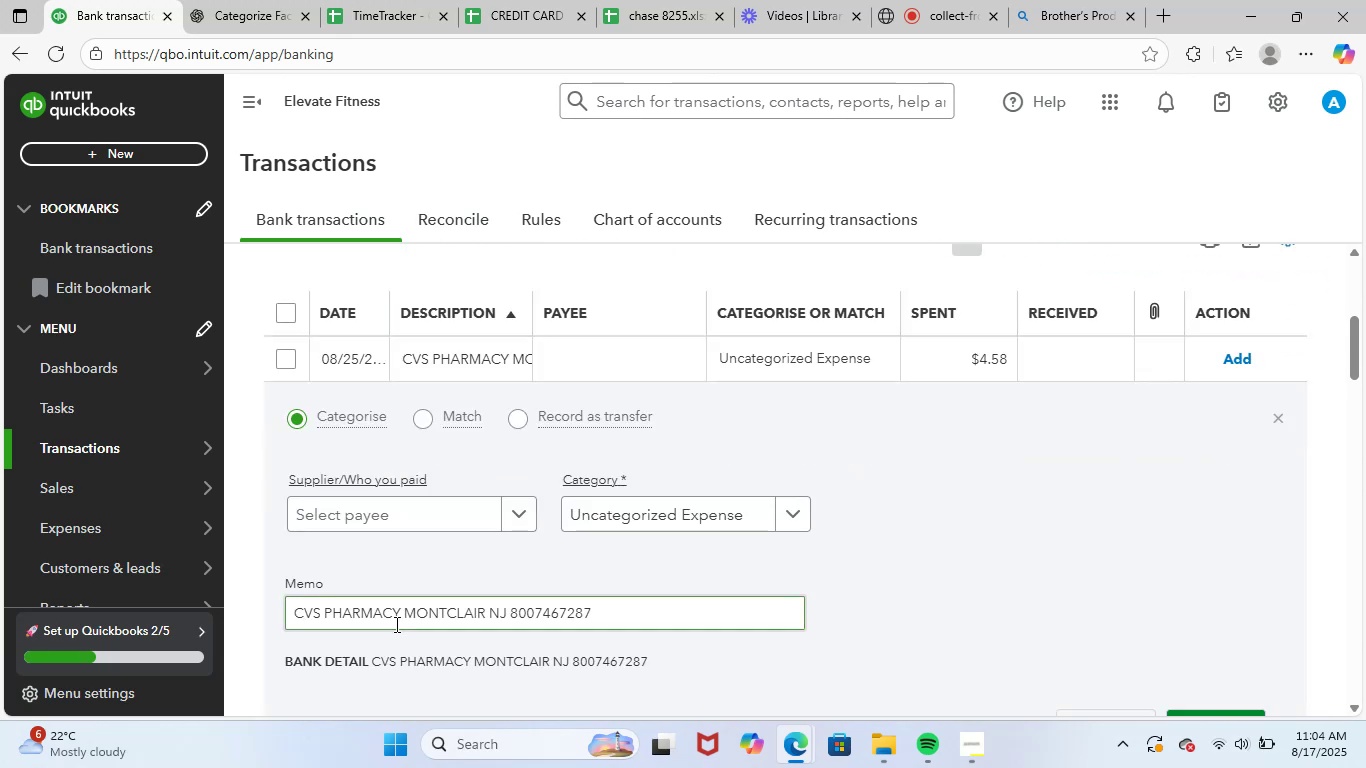 
left_click_drag(start_coordinate=[399, 619], to_coordinate=[278, 609])
 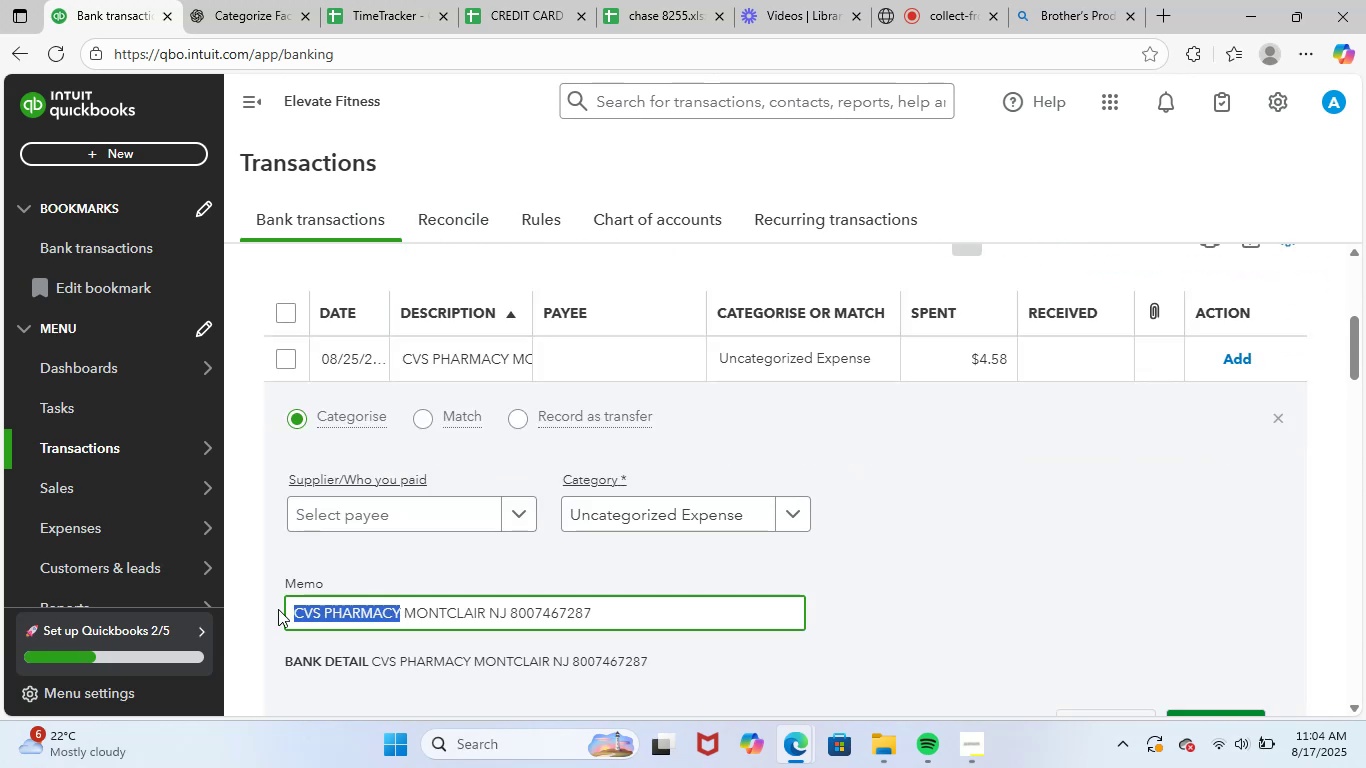 
key(Control+ControlLeft)
 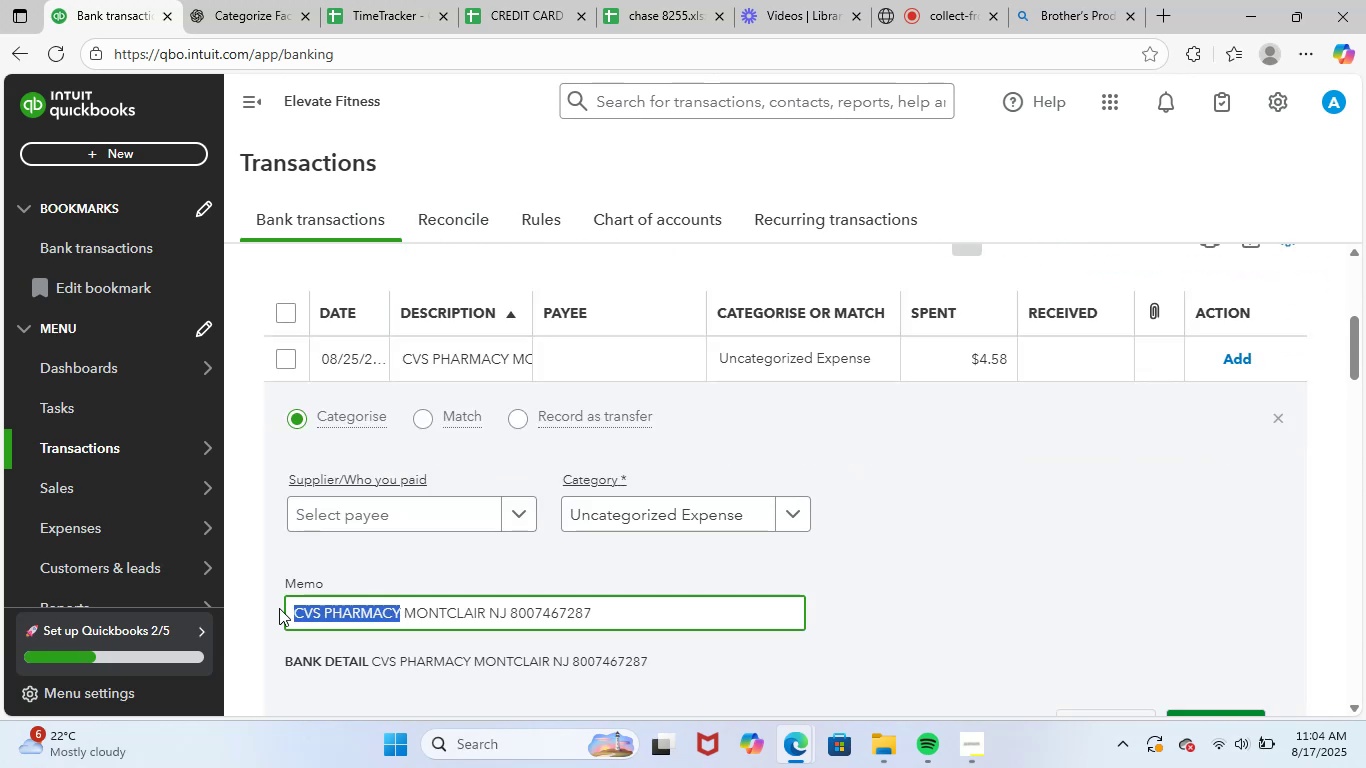 
key(Control+C)
 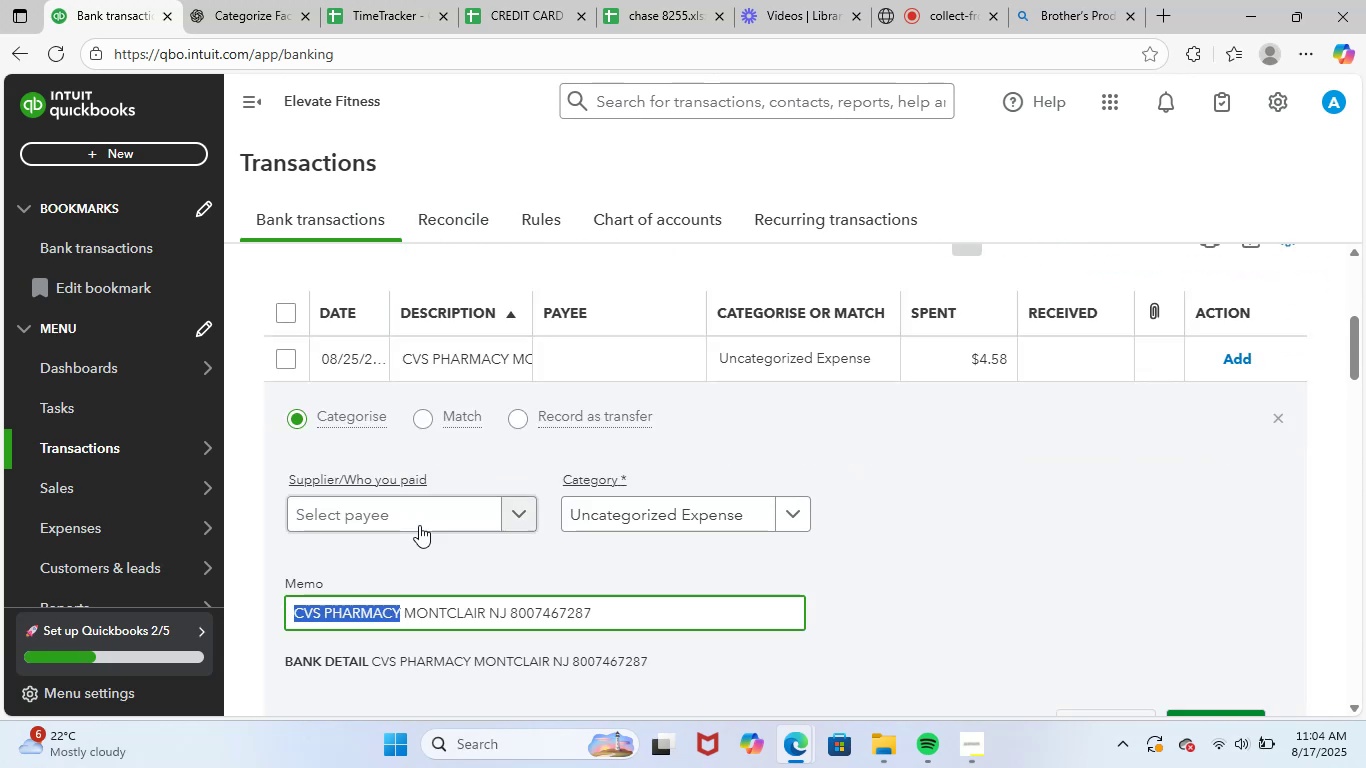 
left_click([429, 514])
 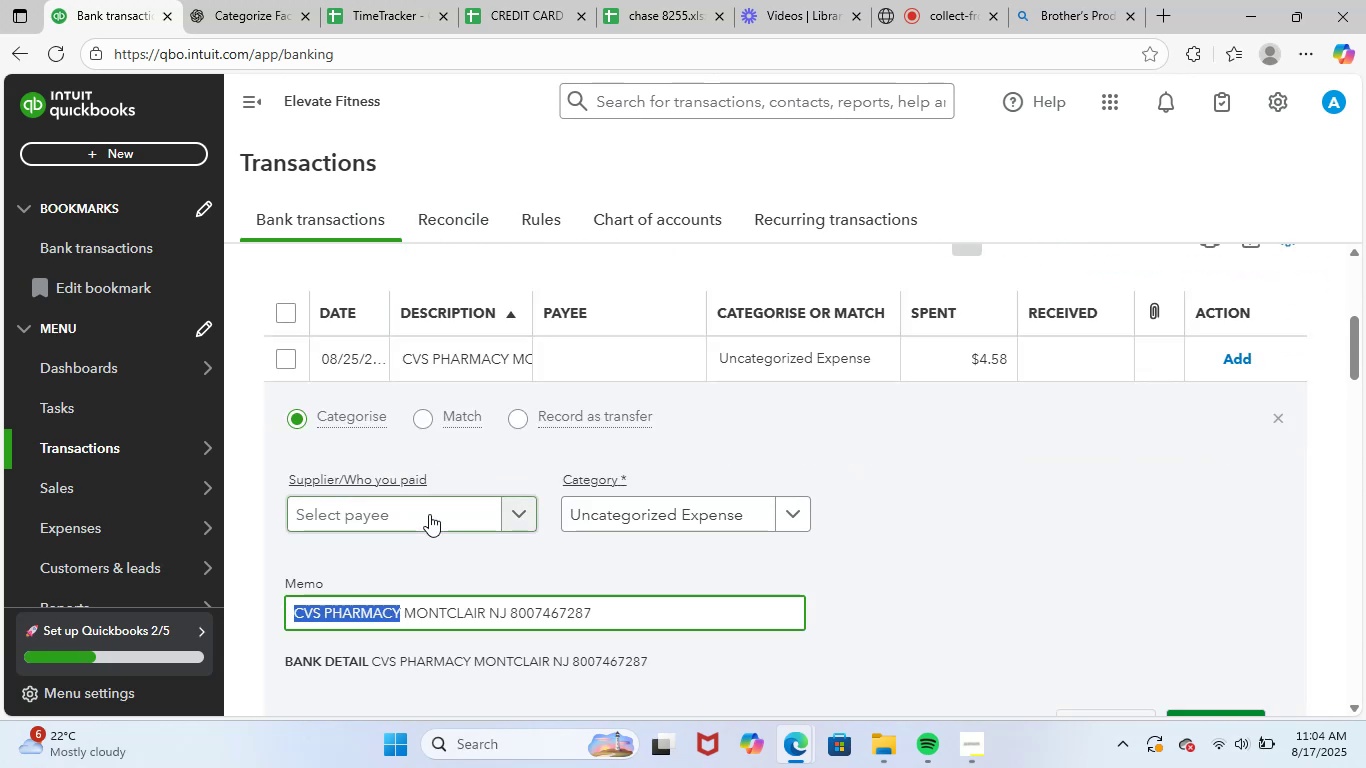 
key(Control+ControlLeft)
 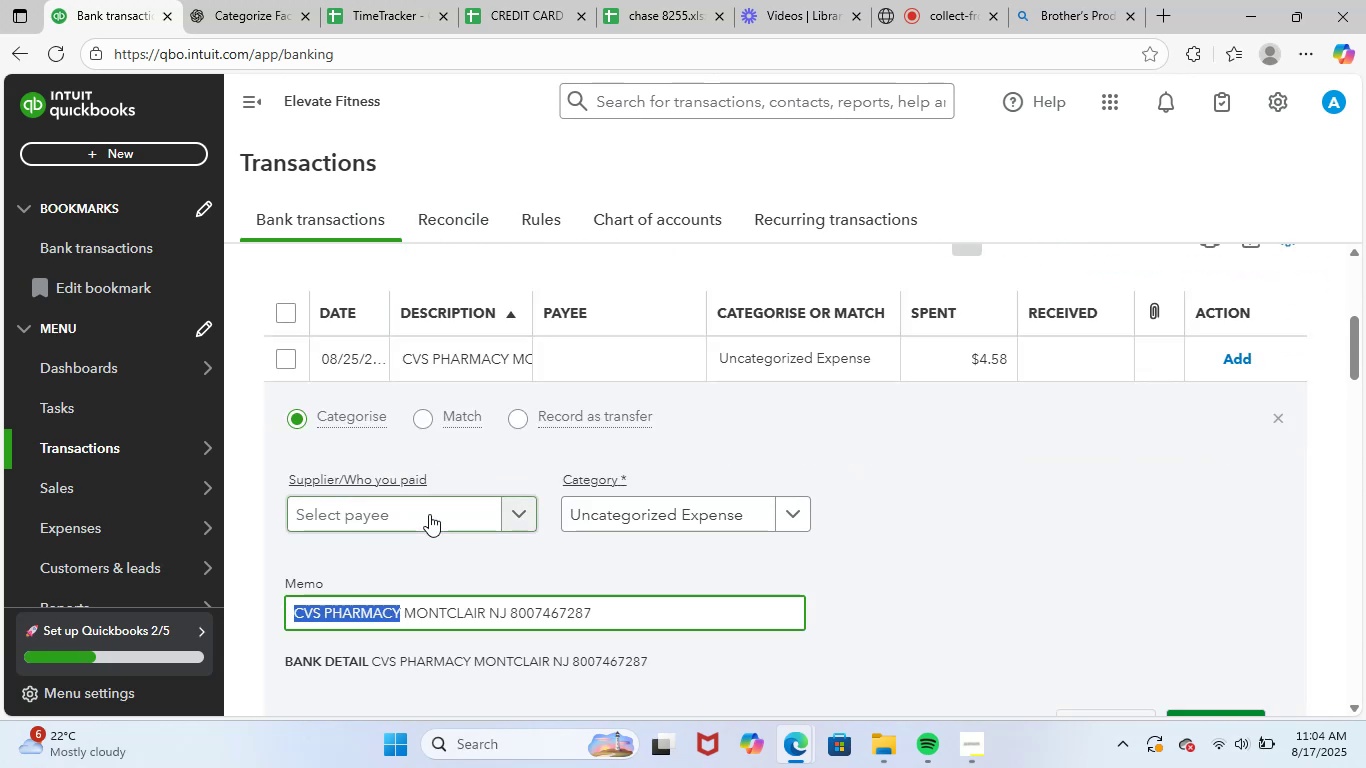 
key(Control+V)
 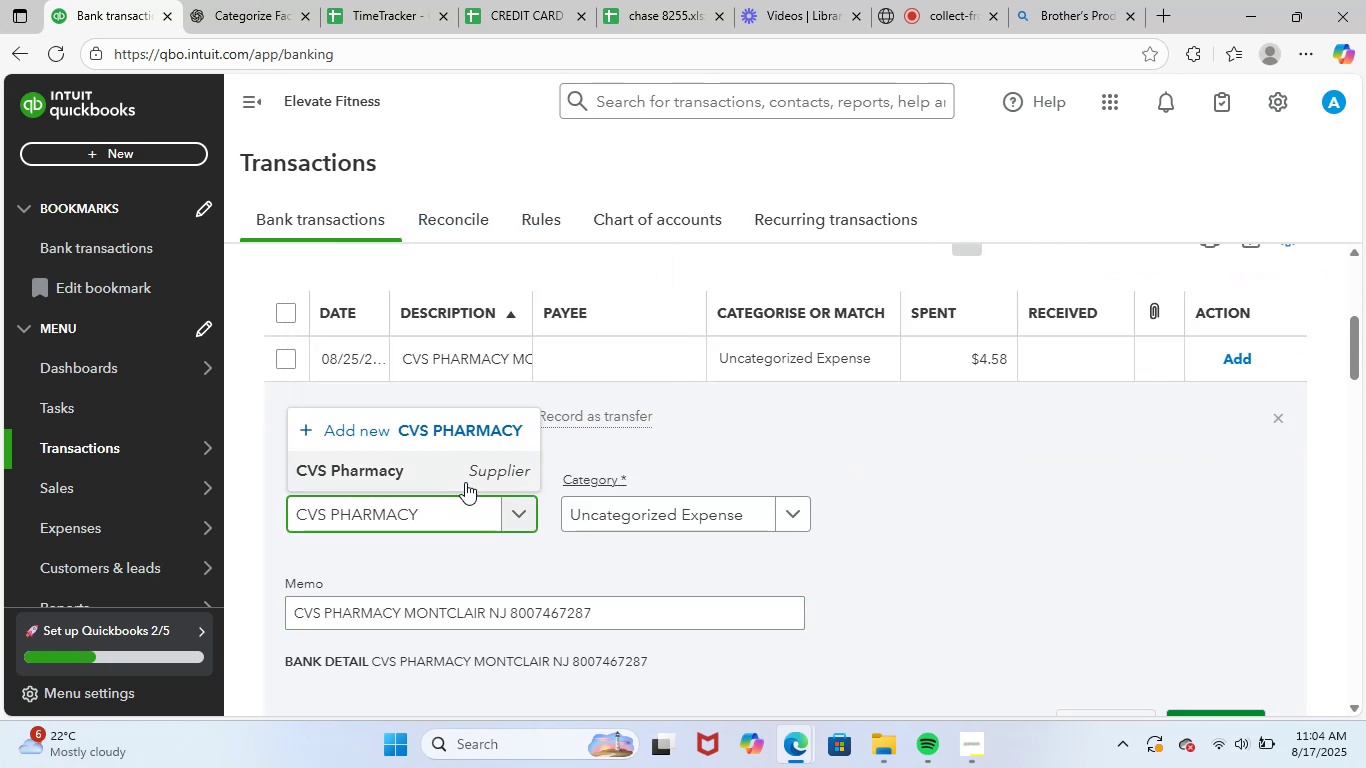 
left_click([462, 471])
 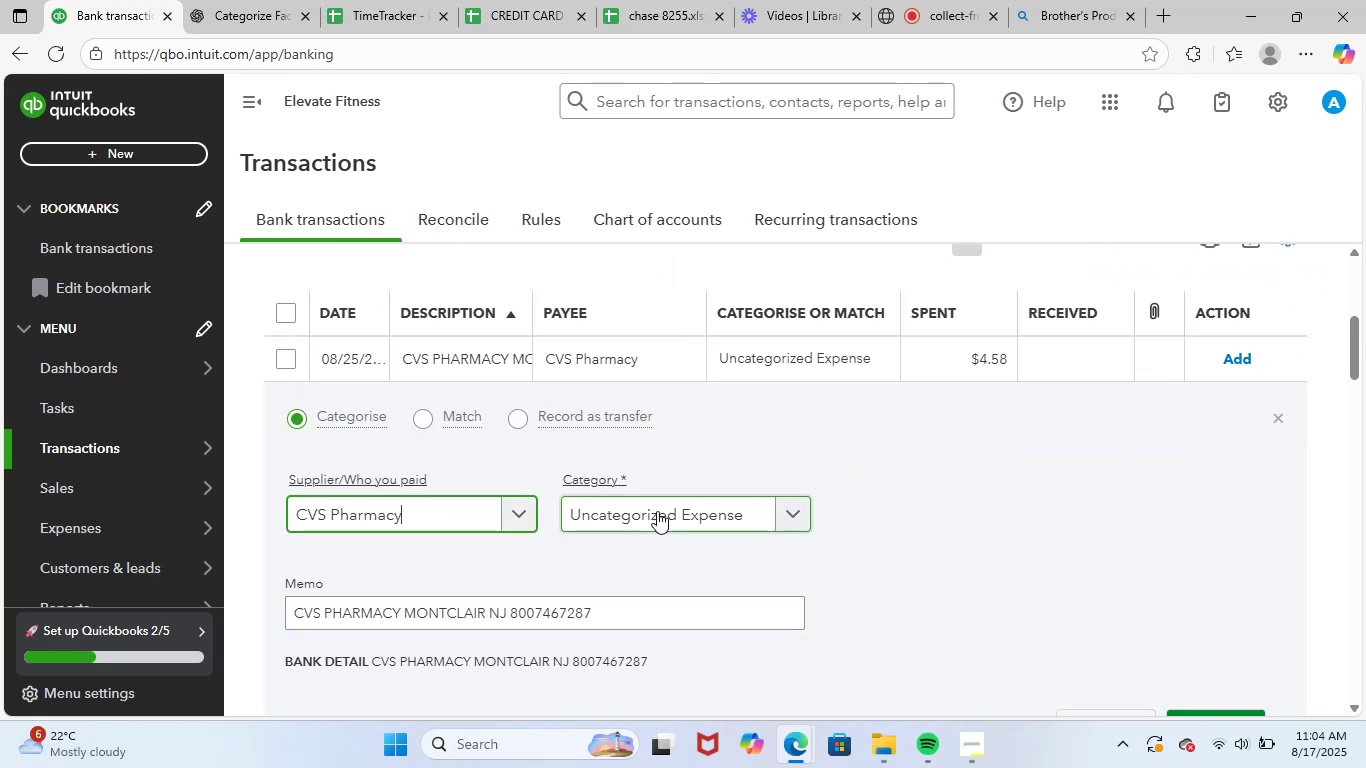 
left_click([658, 511])
 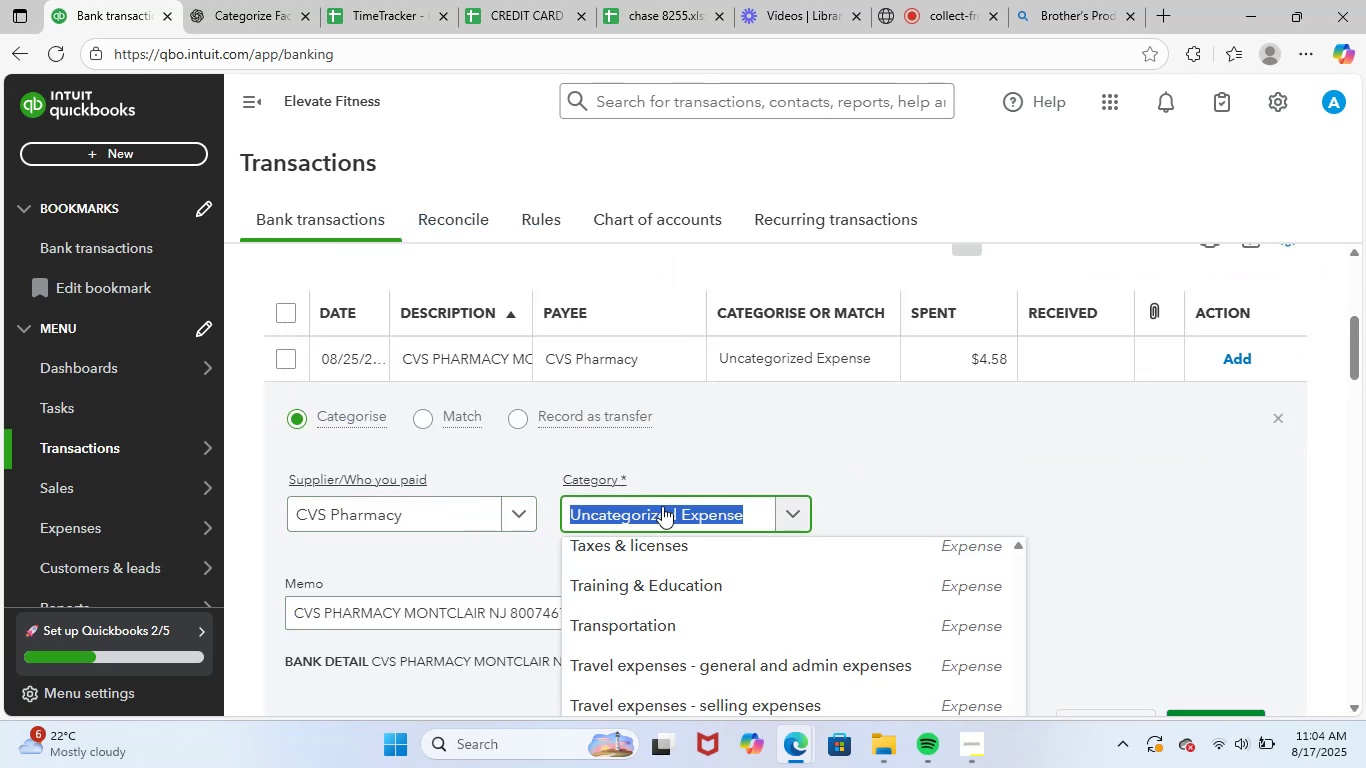 
type(medi)
 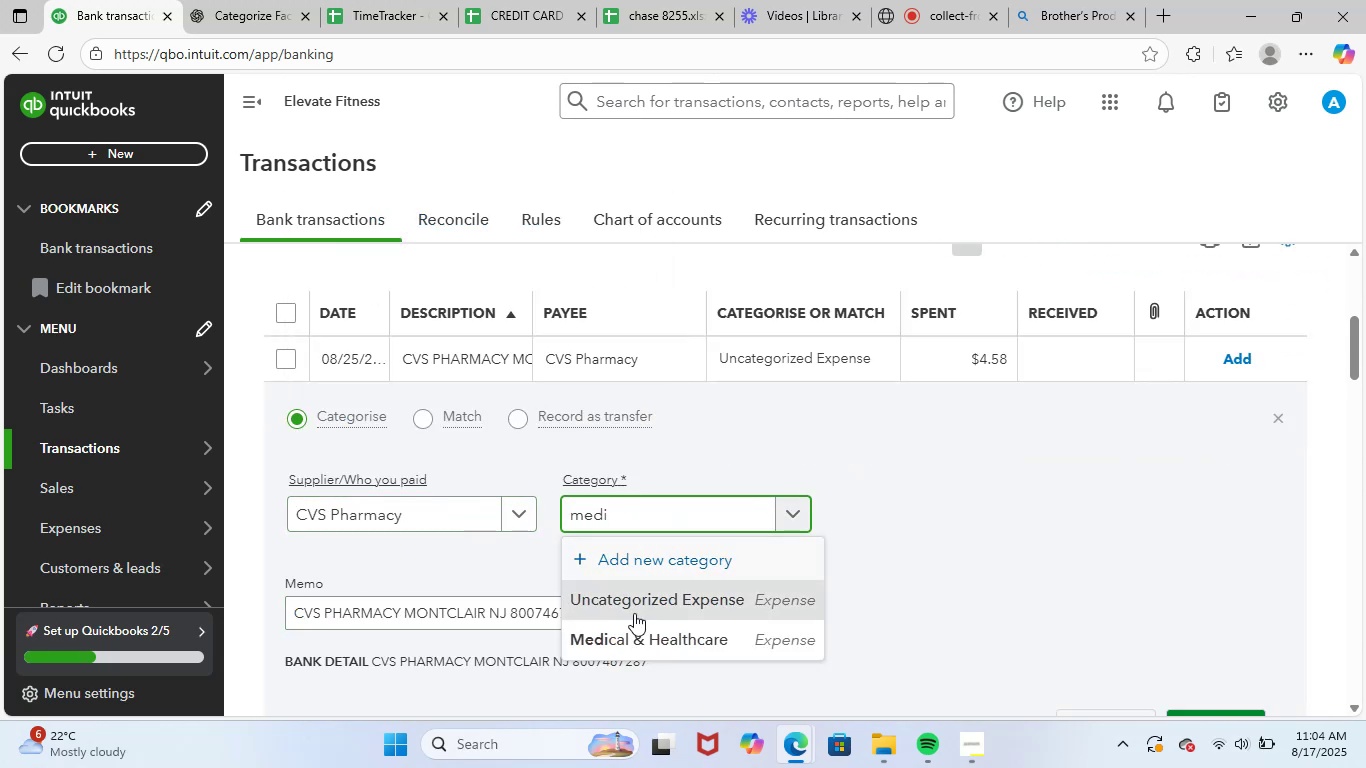 
left_click([633, 641])
 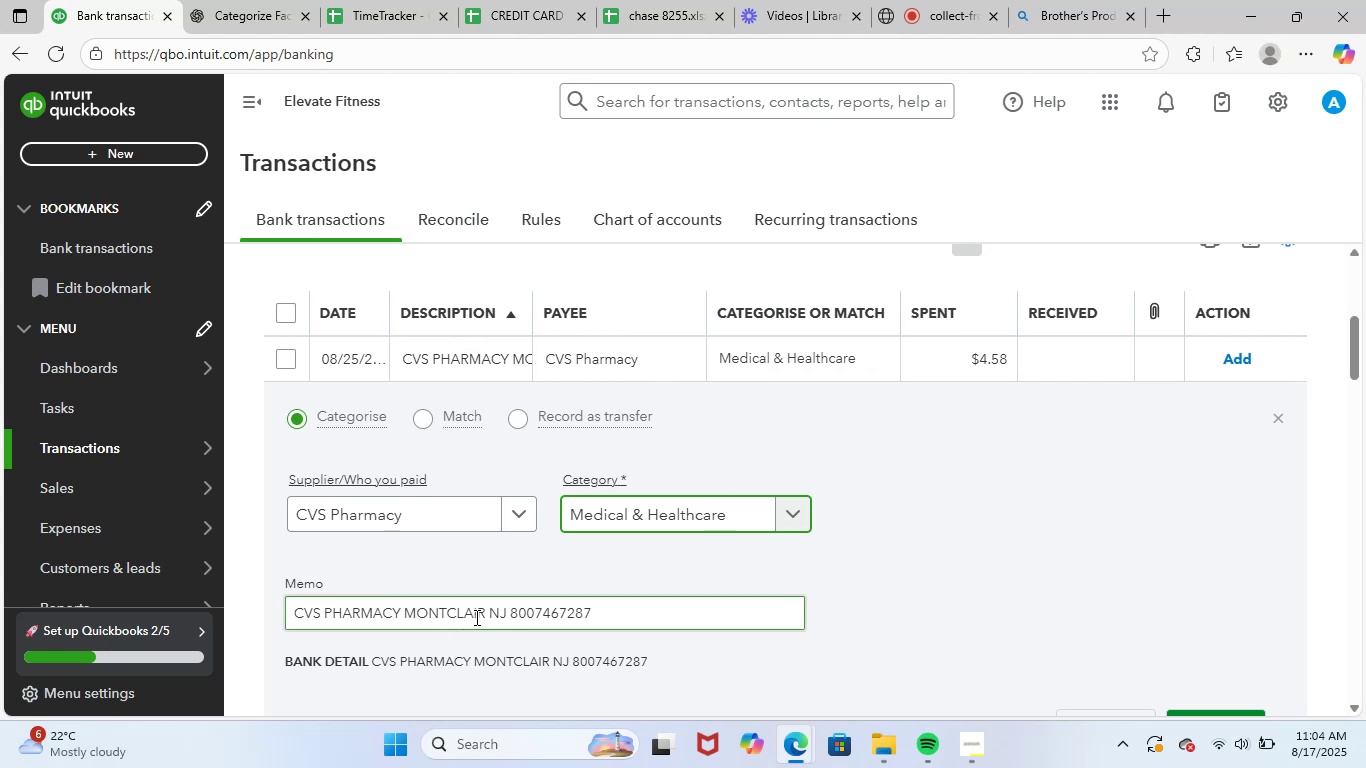 
left_click_drag(start_coordinate=[484, 616], to_coordinate=[285, 618])
 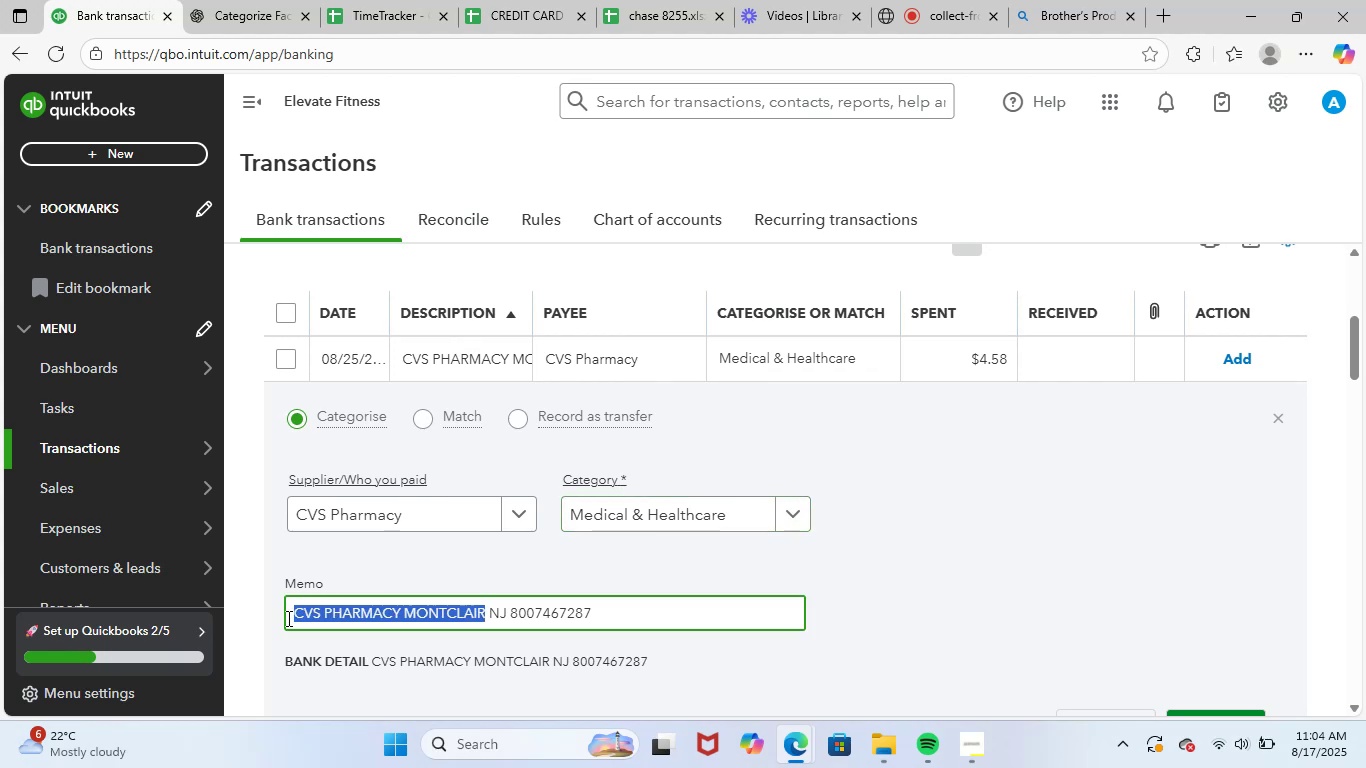 
key(Control+ControlLeft)
 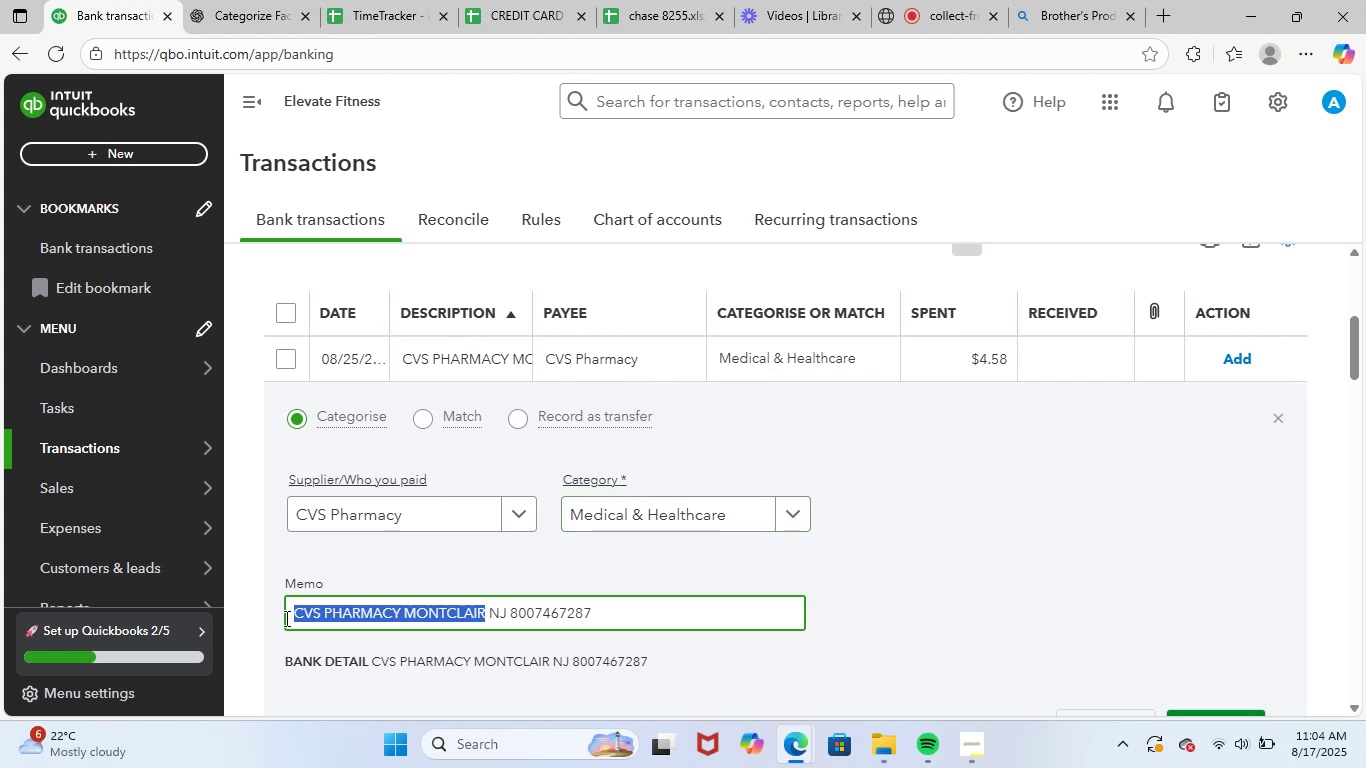 
key(Control+C)
 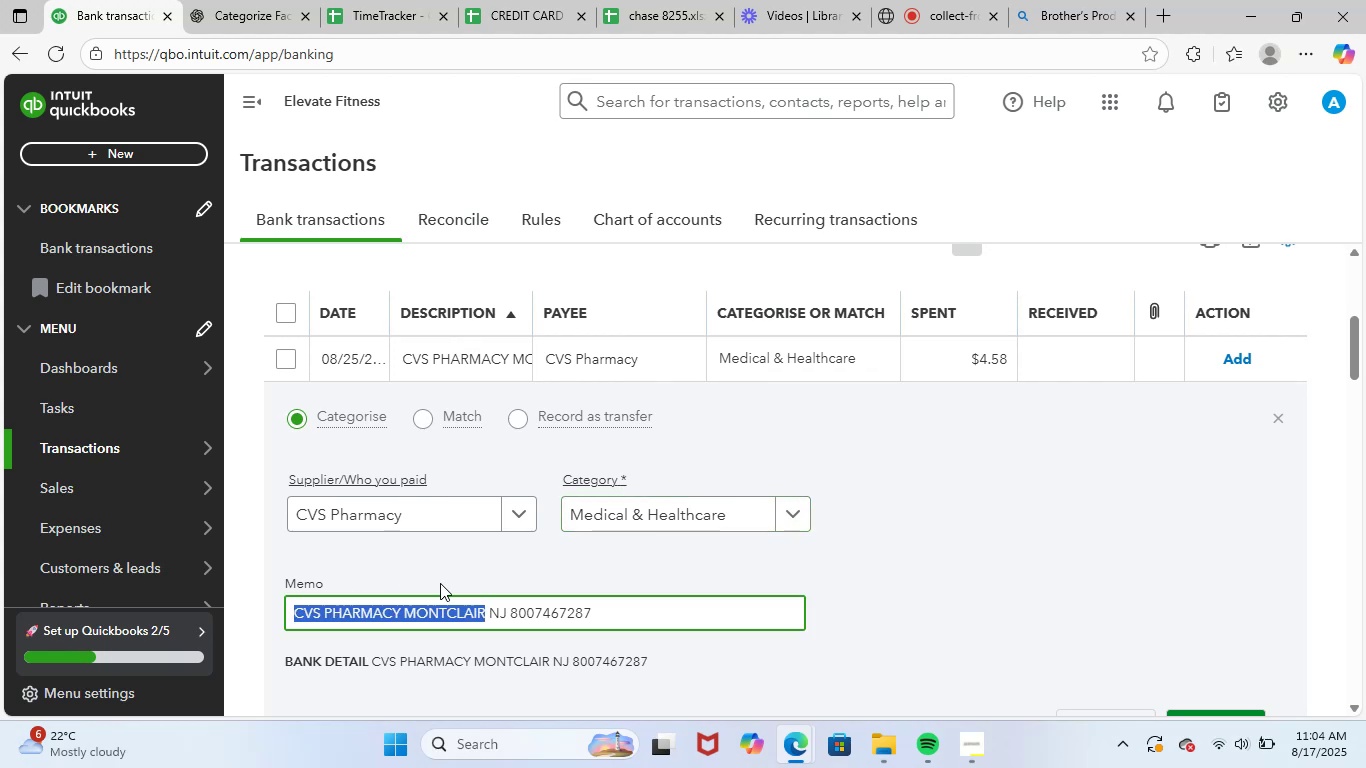 
scroll: coordinate [526, 573], scroll_direction: down, amount: 2.0
 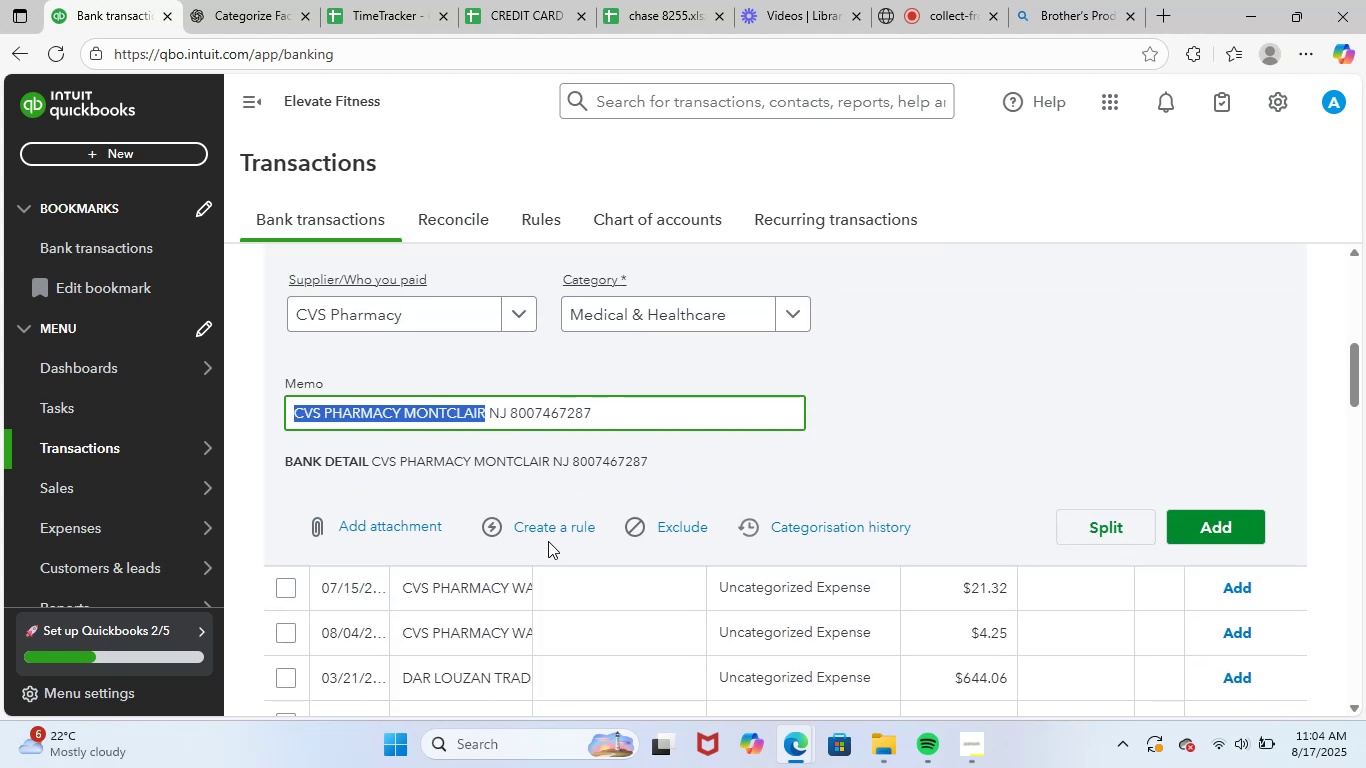 
left_click([558, 531])
 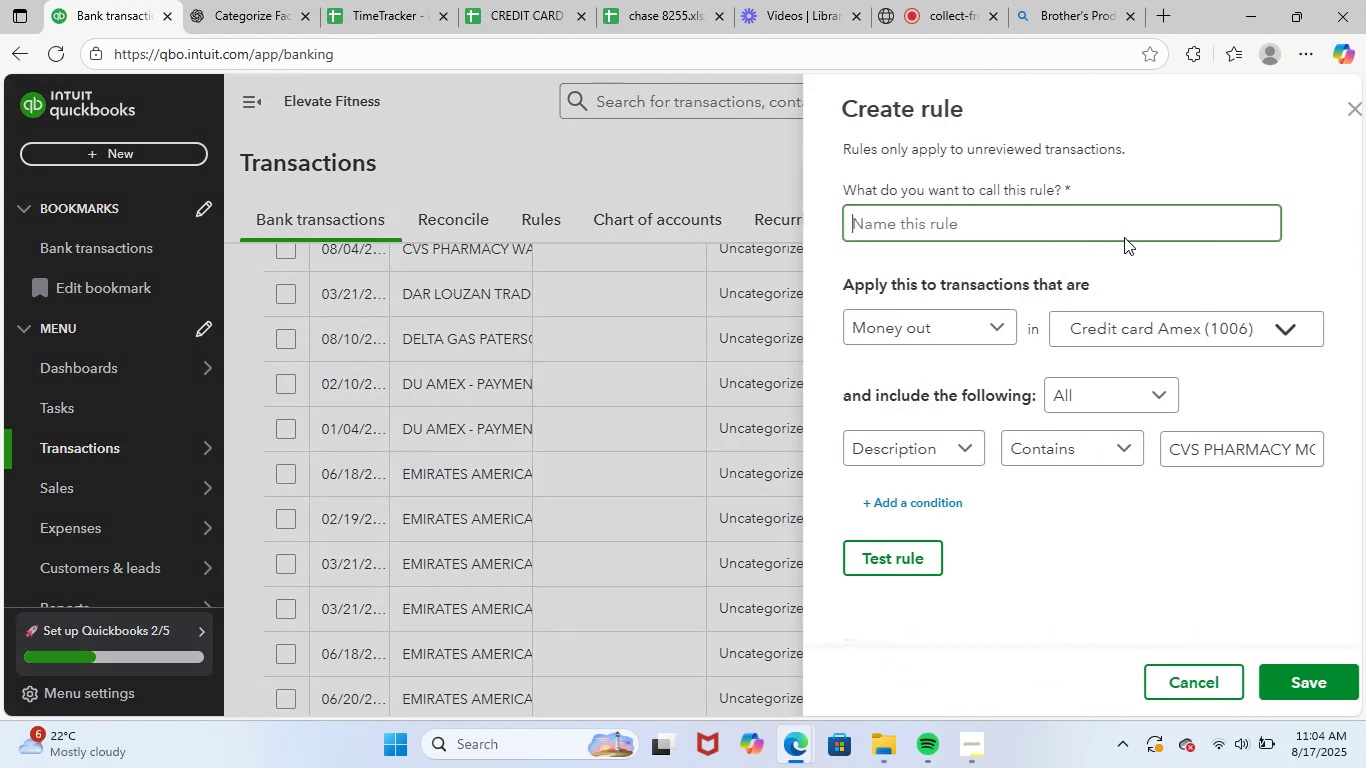 
key(Control+ControlLeft)
 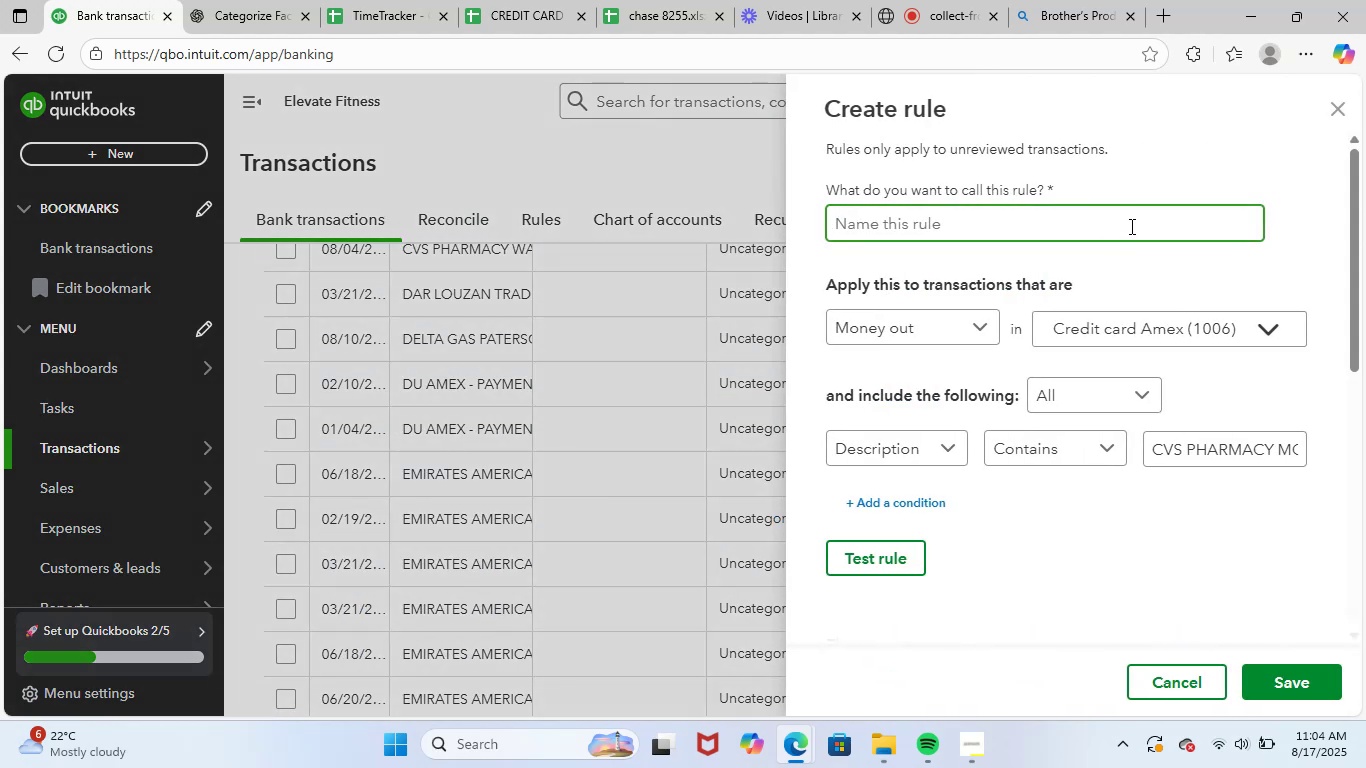 
key(Control+V)
 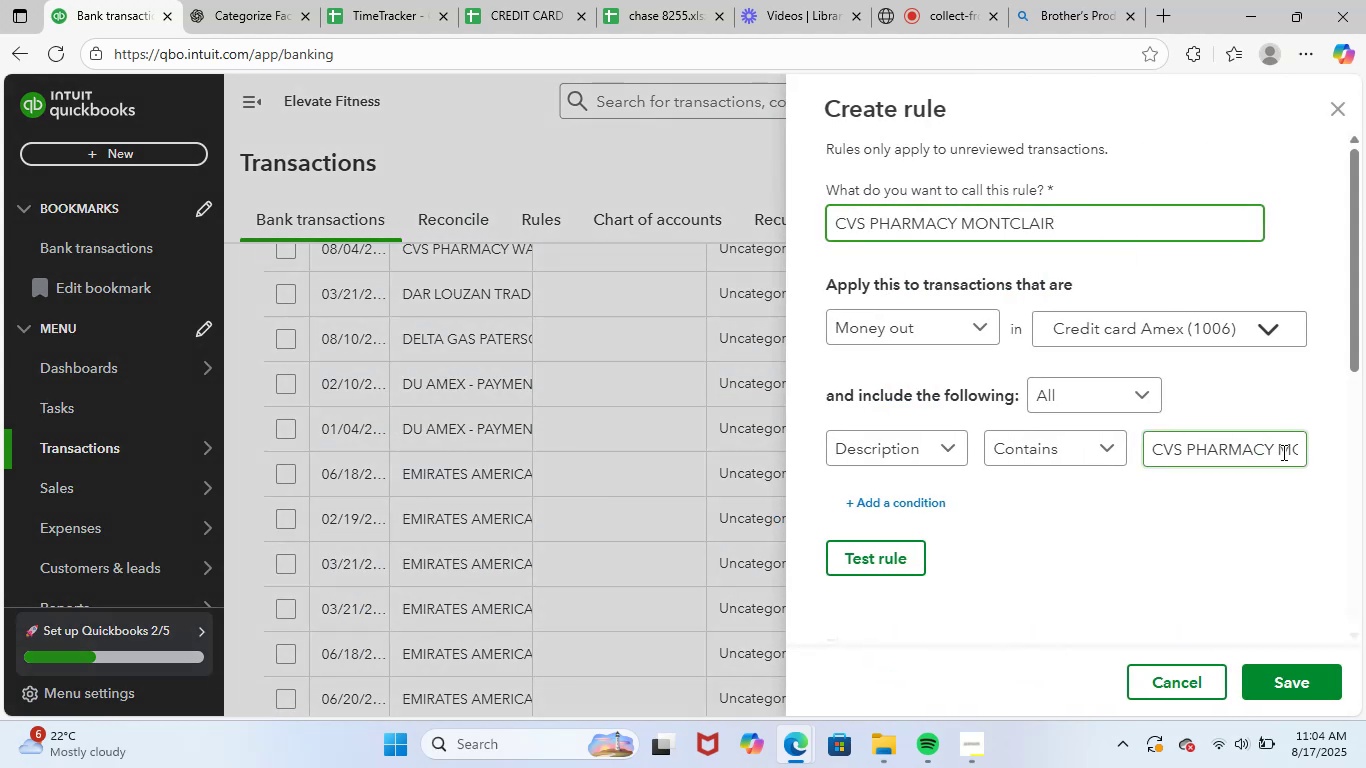 
double_click([1283, 454])
 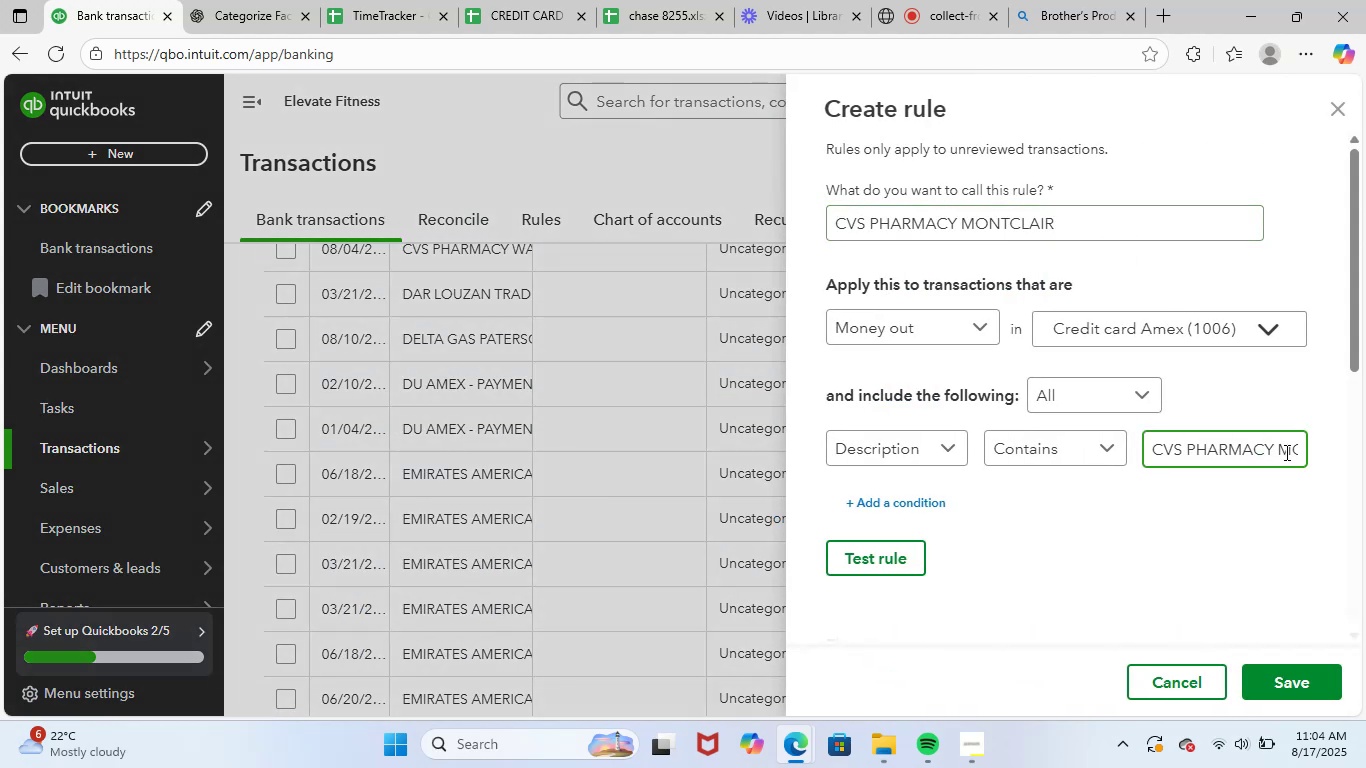 
key(ArrowLeft)
 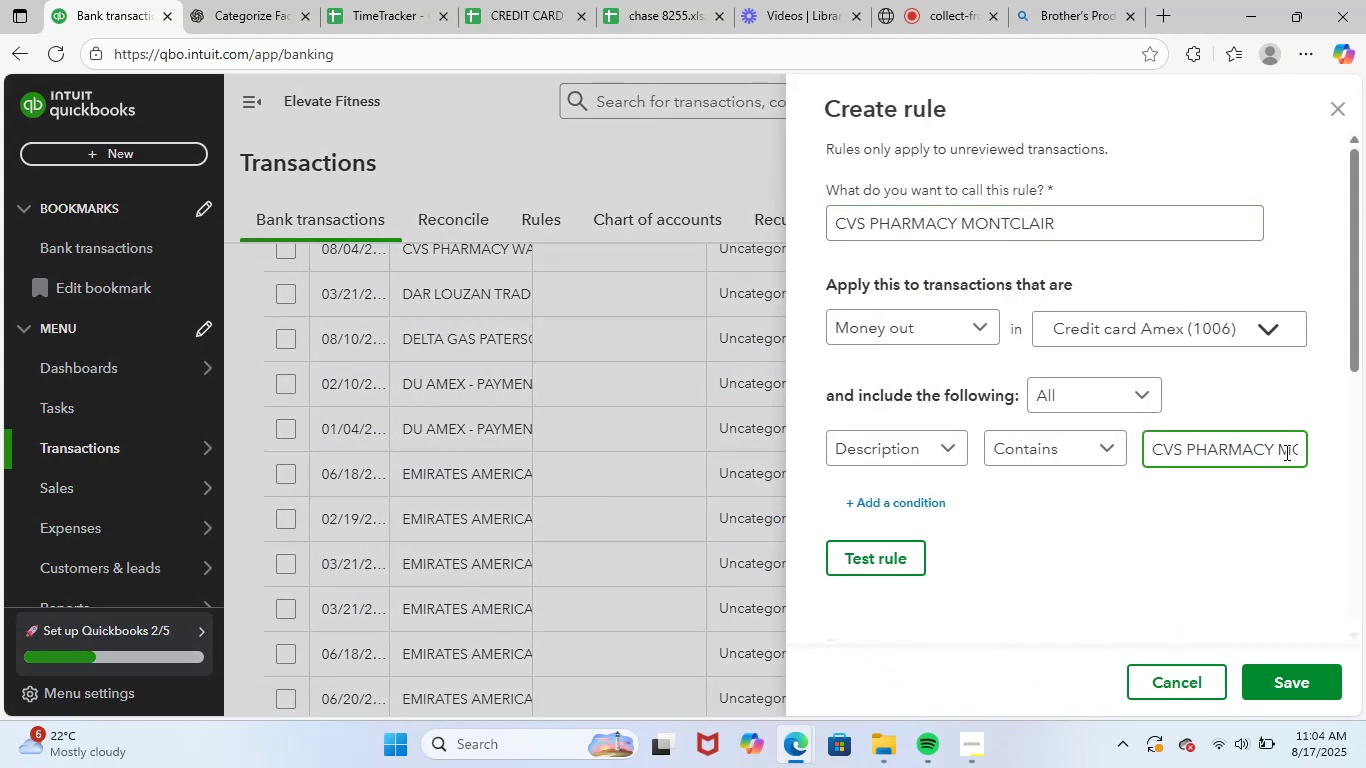 
hold_key(key=ShiftLeft, duration=1.48)
 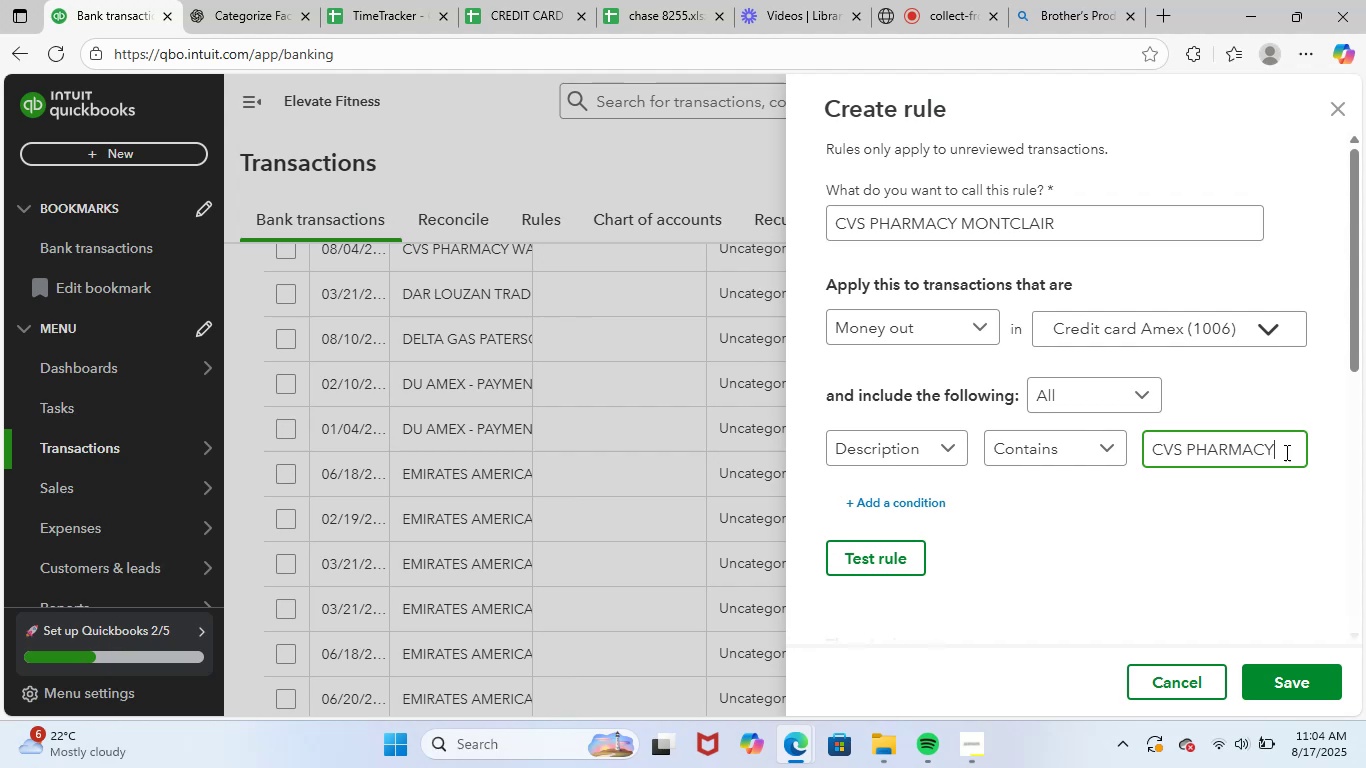 
hold_key(key=ArrowRight, duration=1.33)
 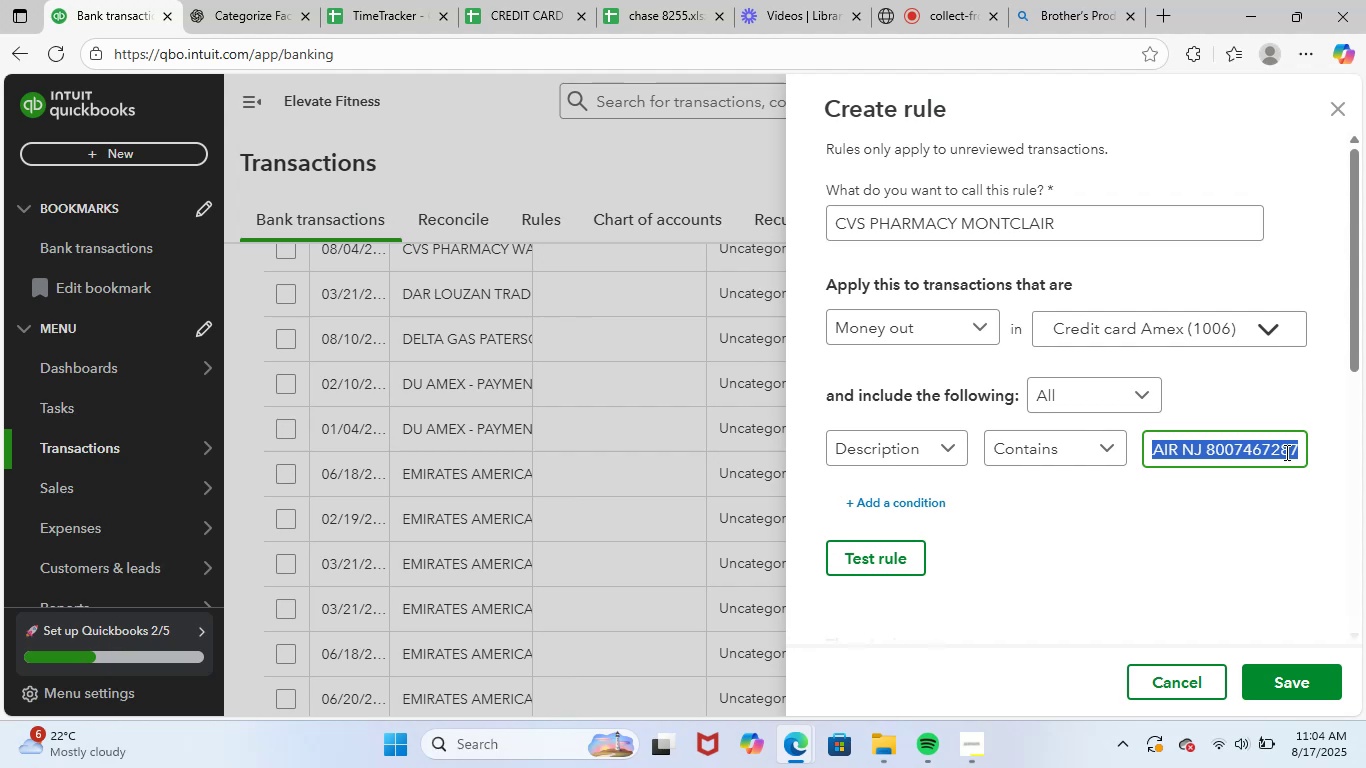 
key(Backspace)
 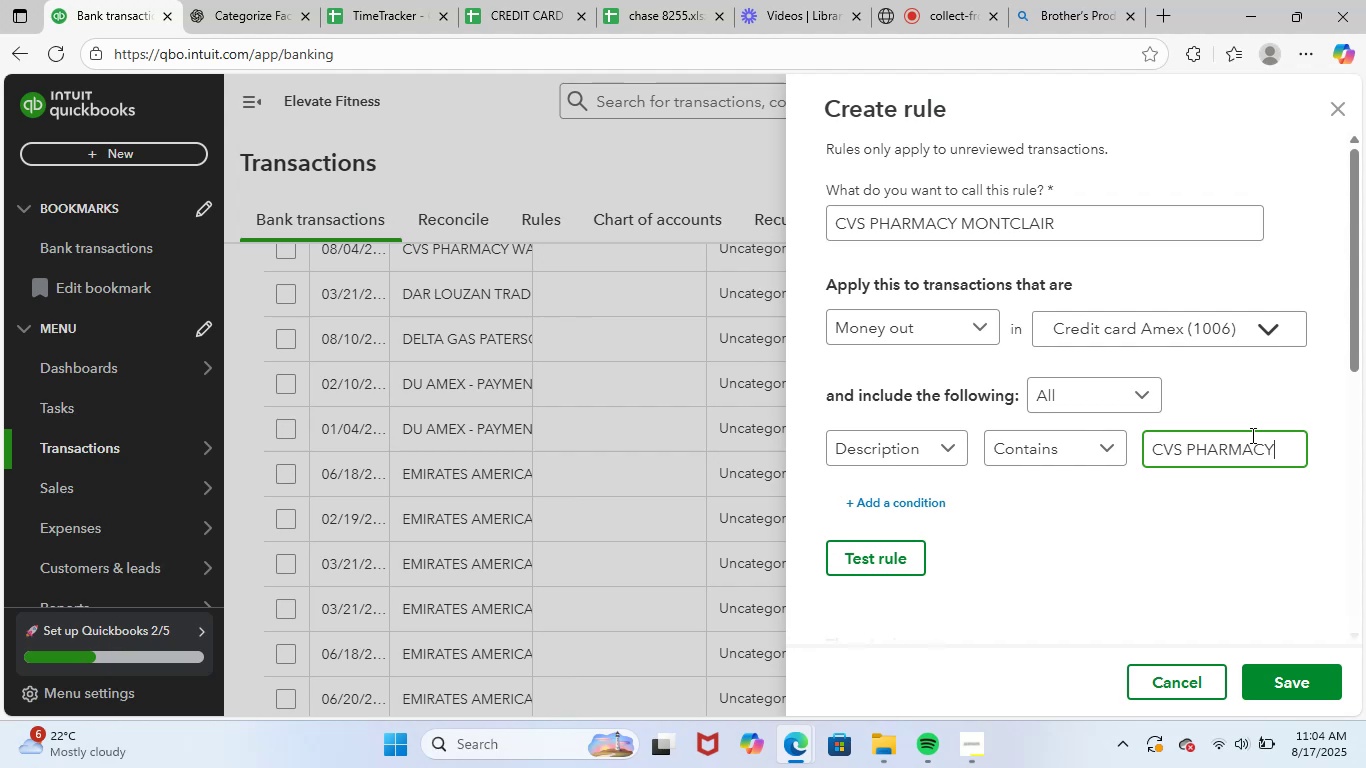 
left_click([1142, 551])
 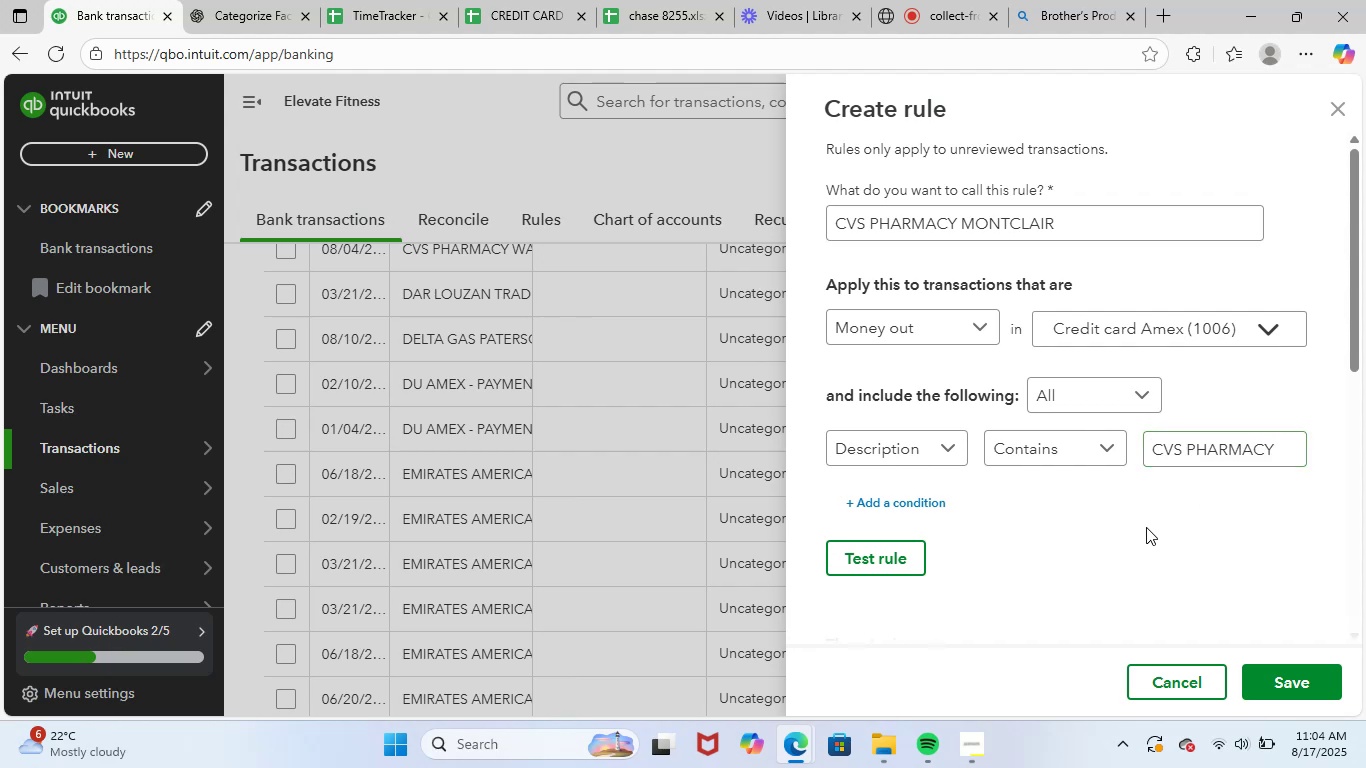 
scroll: coordinate [1146, 527], scroll_direction: down, amount: 7.0
 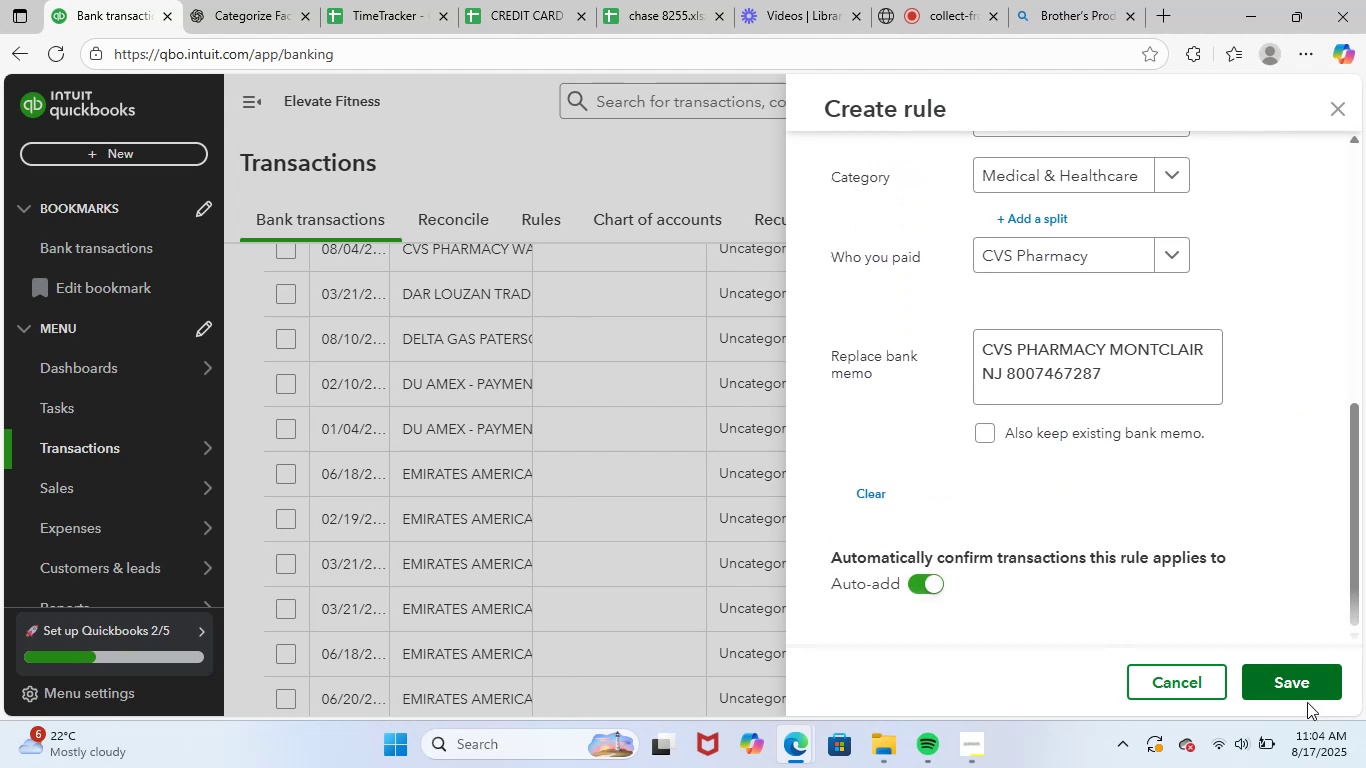 
left_click([1318, 678])
 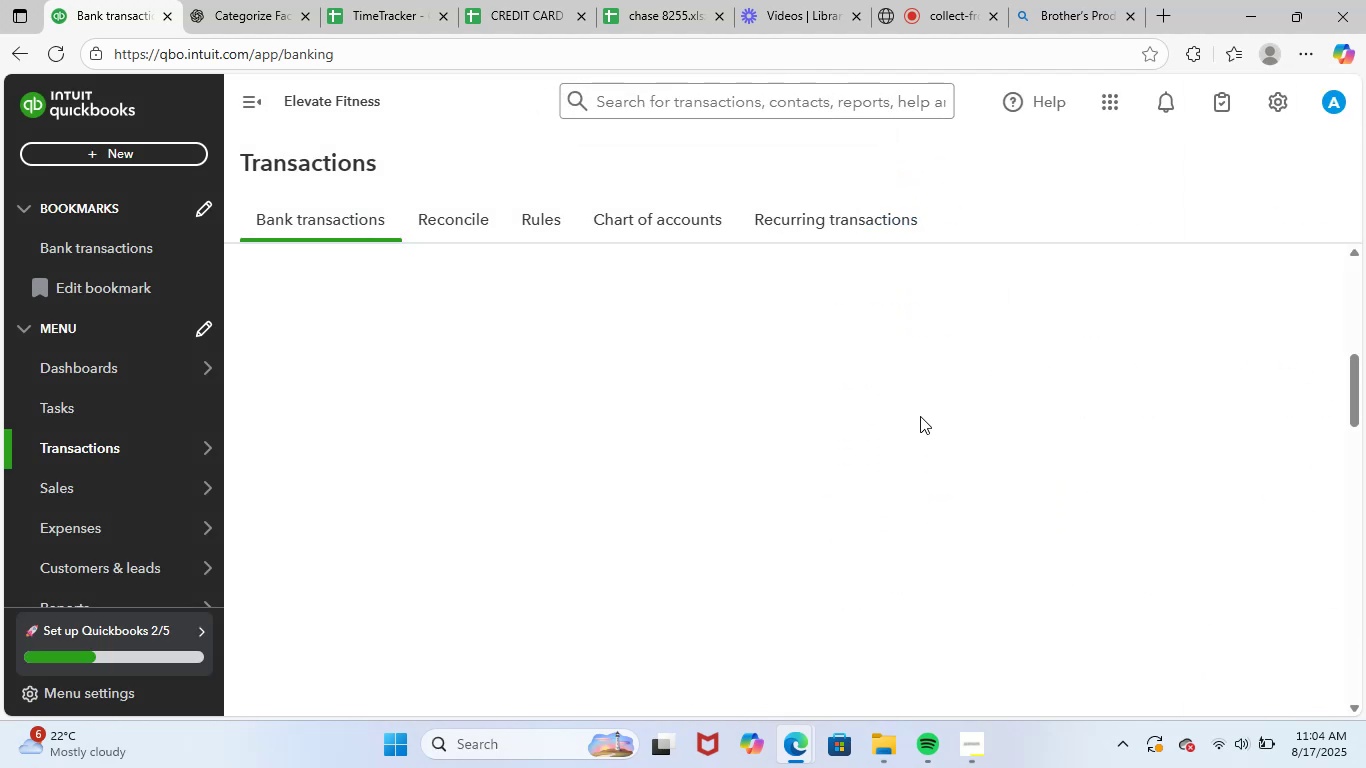 
scroll: coordinate [516, 452], scroll_direction: up, amount: 2.0
 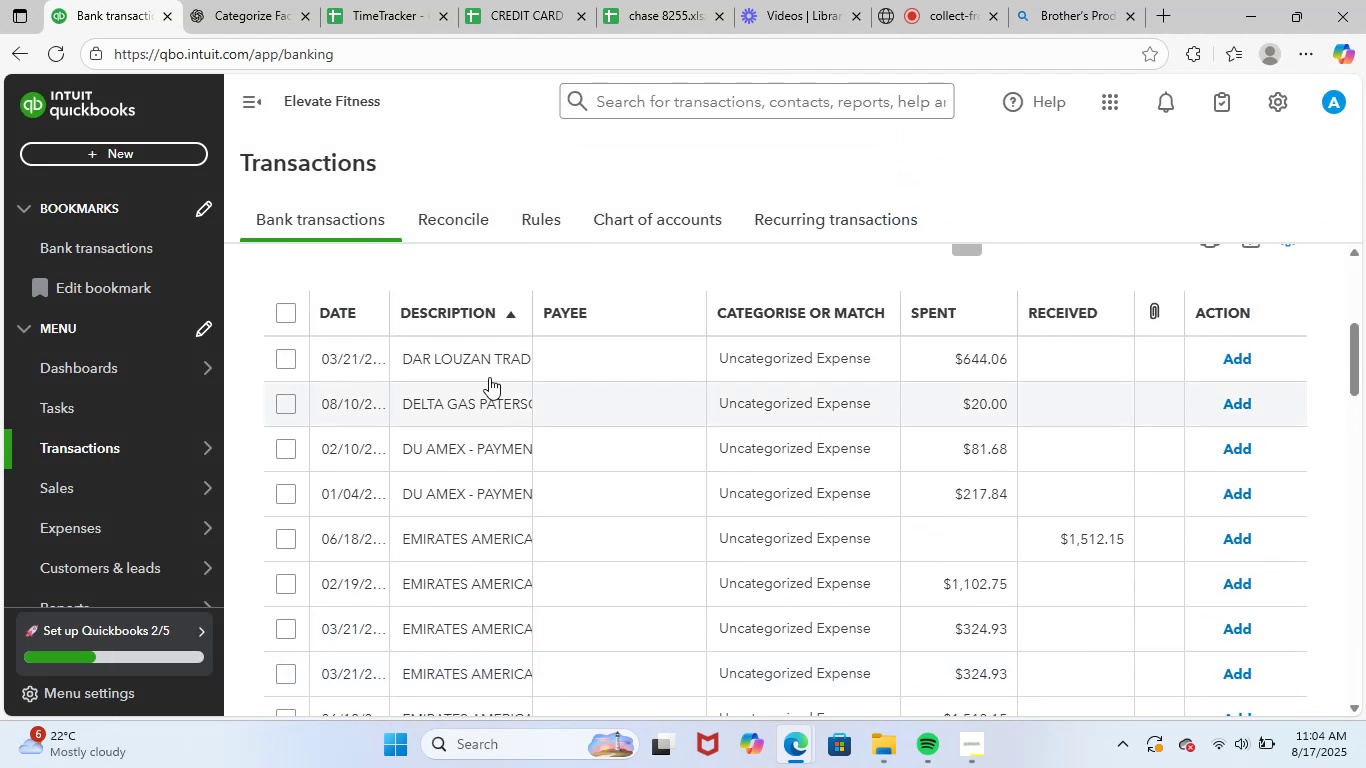 
left_click([486, 355])
 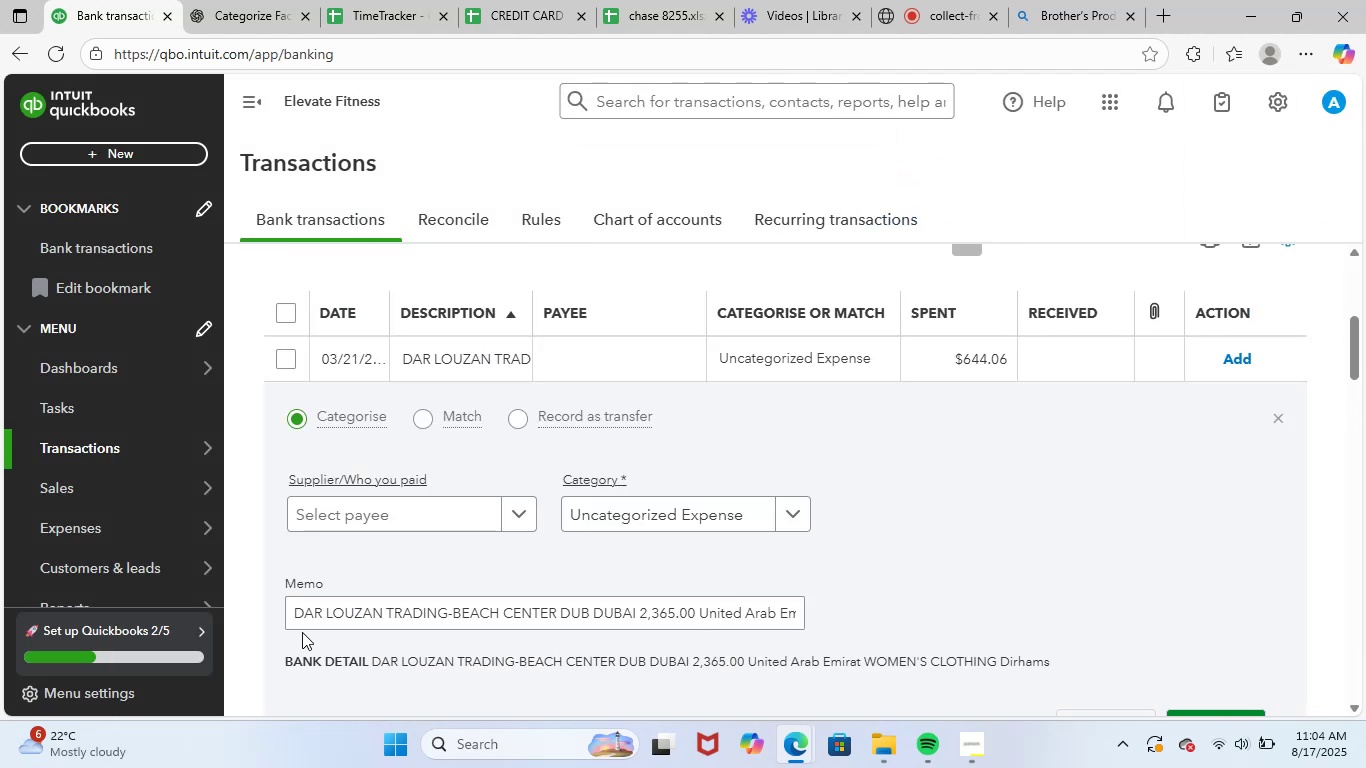 
left_click_drag(start_coordinate=[287, 612], to_coordinate=[1046, 622])
 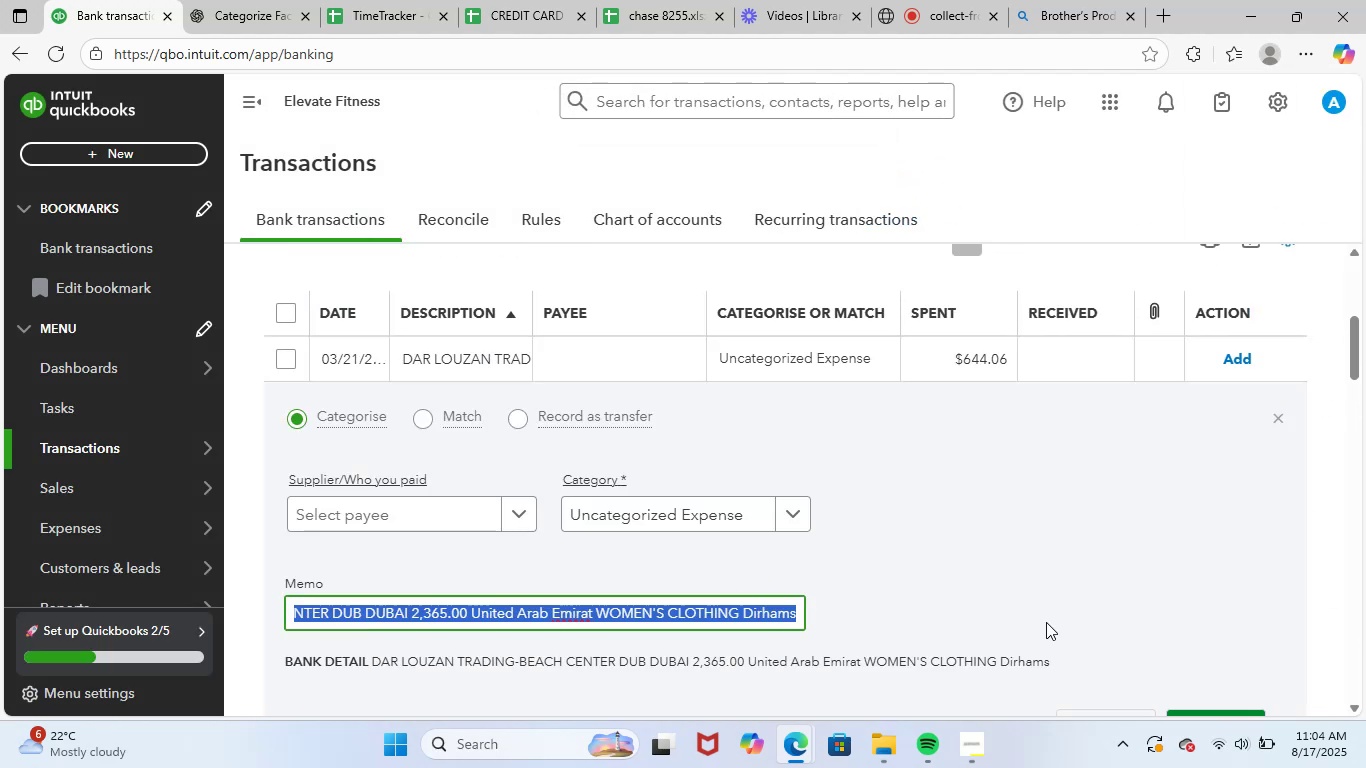 
key(Control+ControlLeft)
 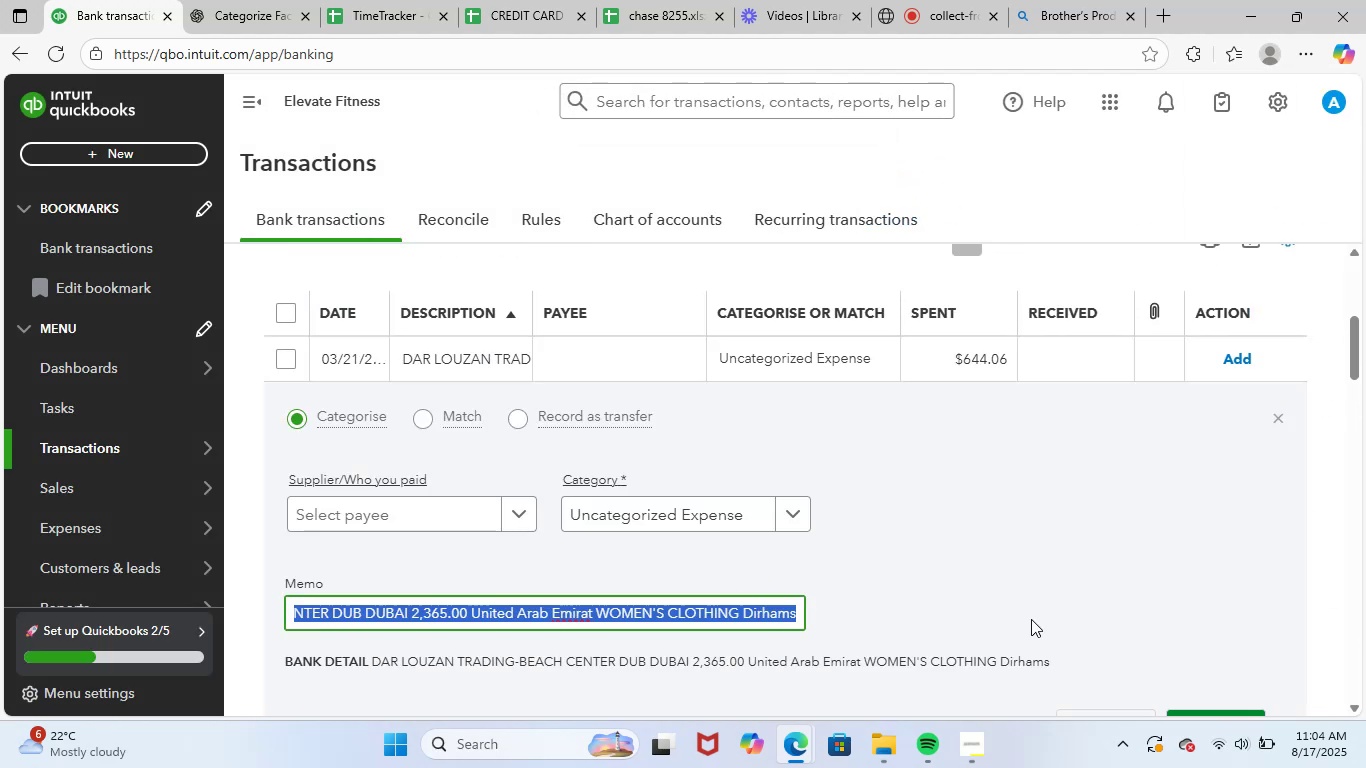 
key(Control+C)
 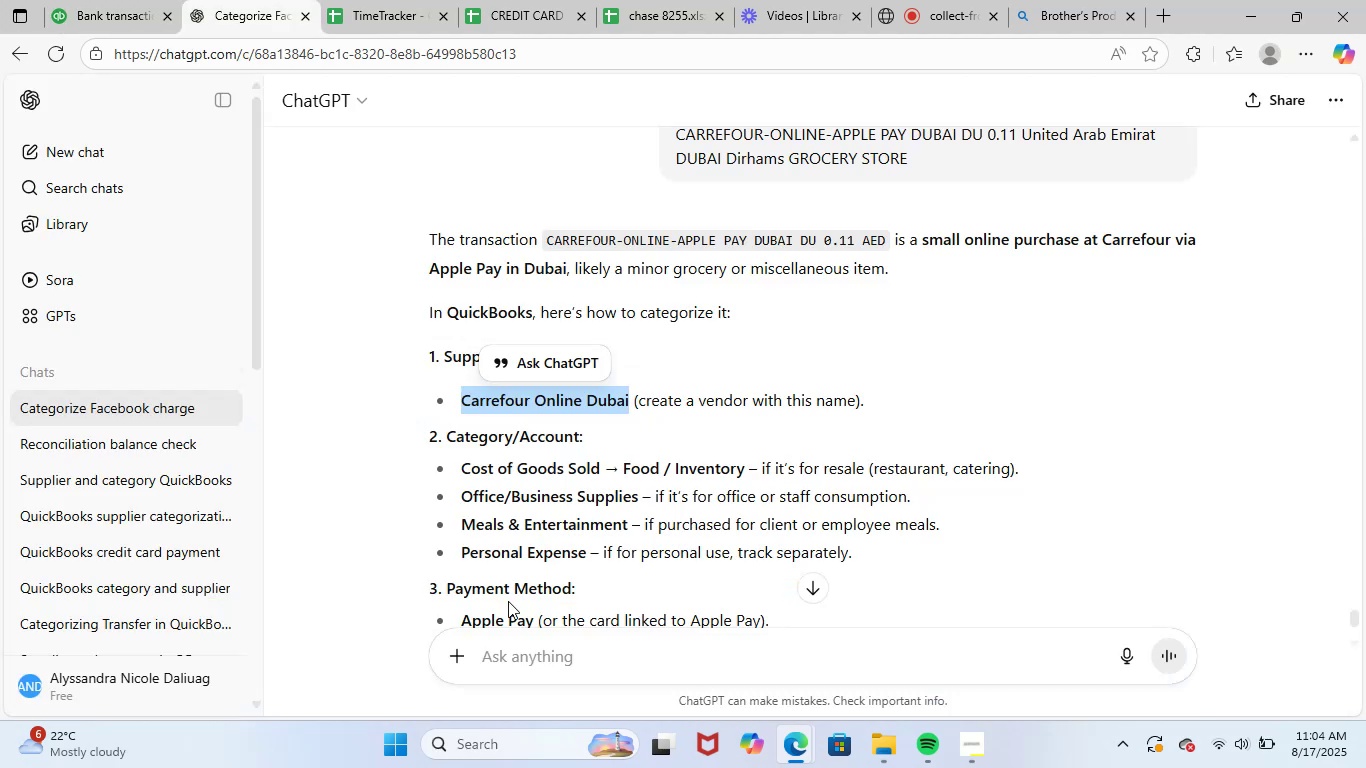 
left_click([545, 660])
 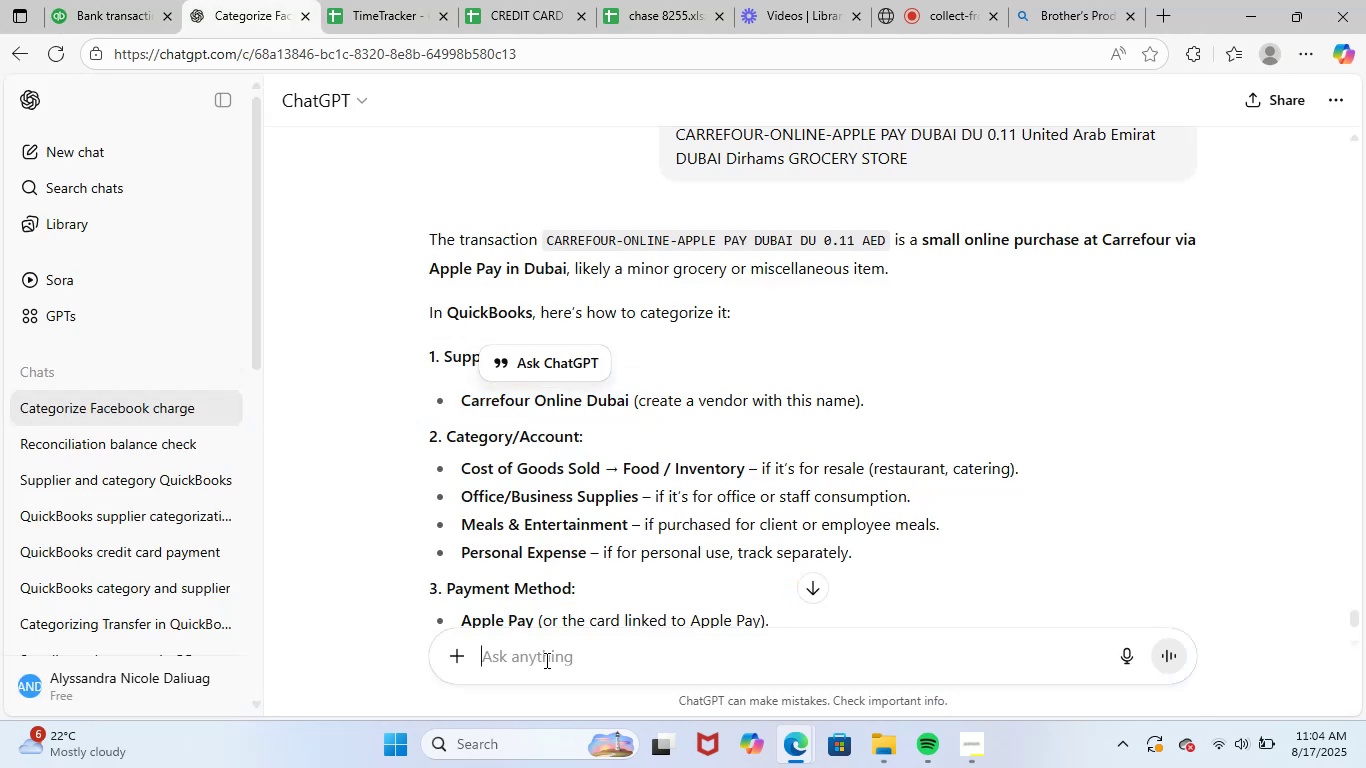 
key(Control+ControlLeft)
 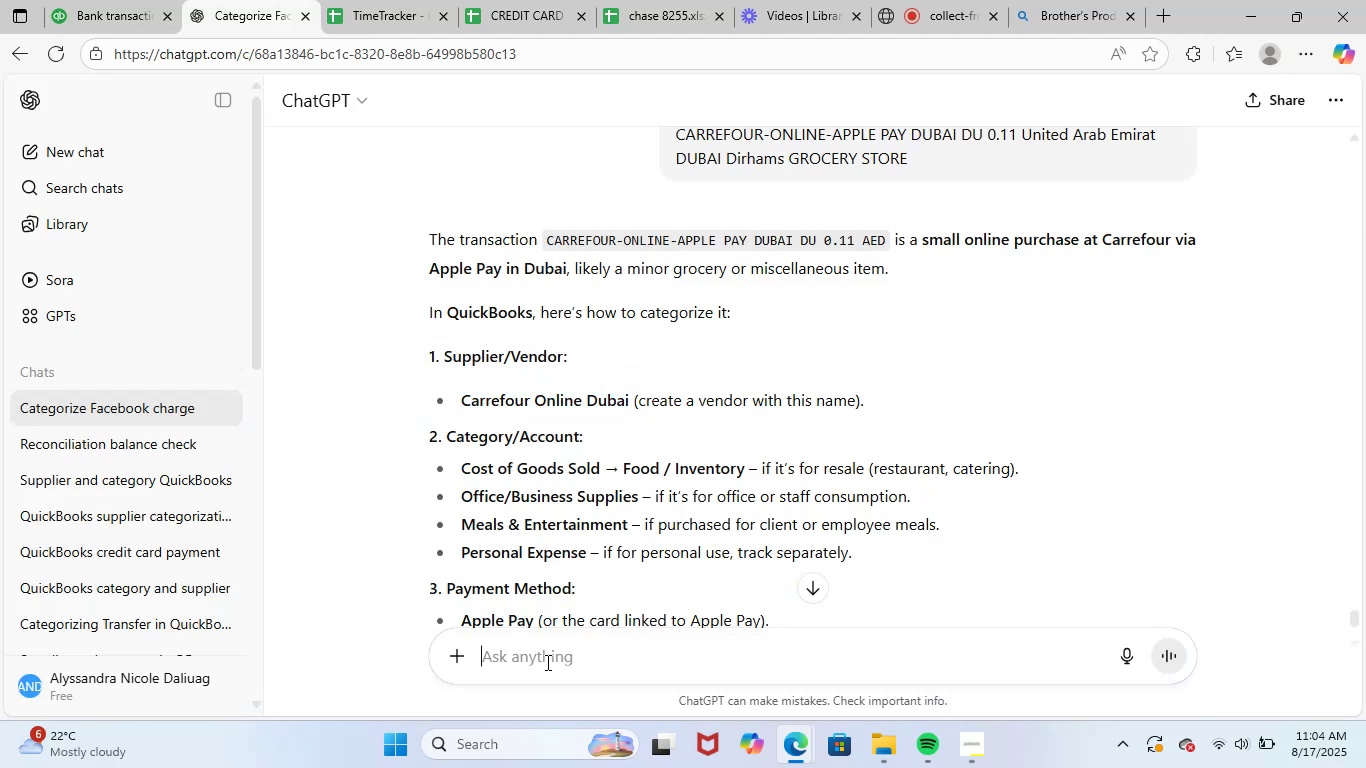 
key(Control+V)
 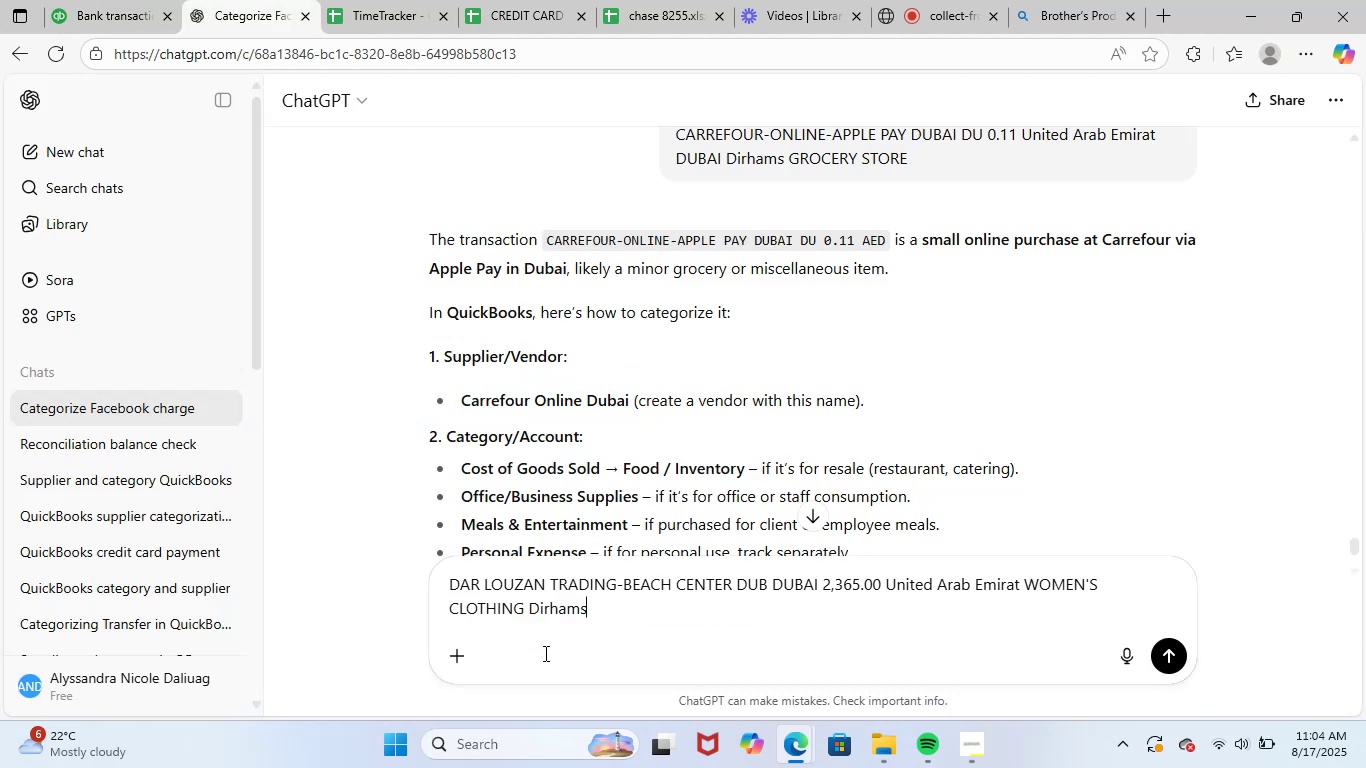 
key(NumpadEnter)
 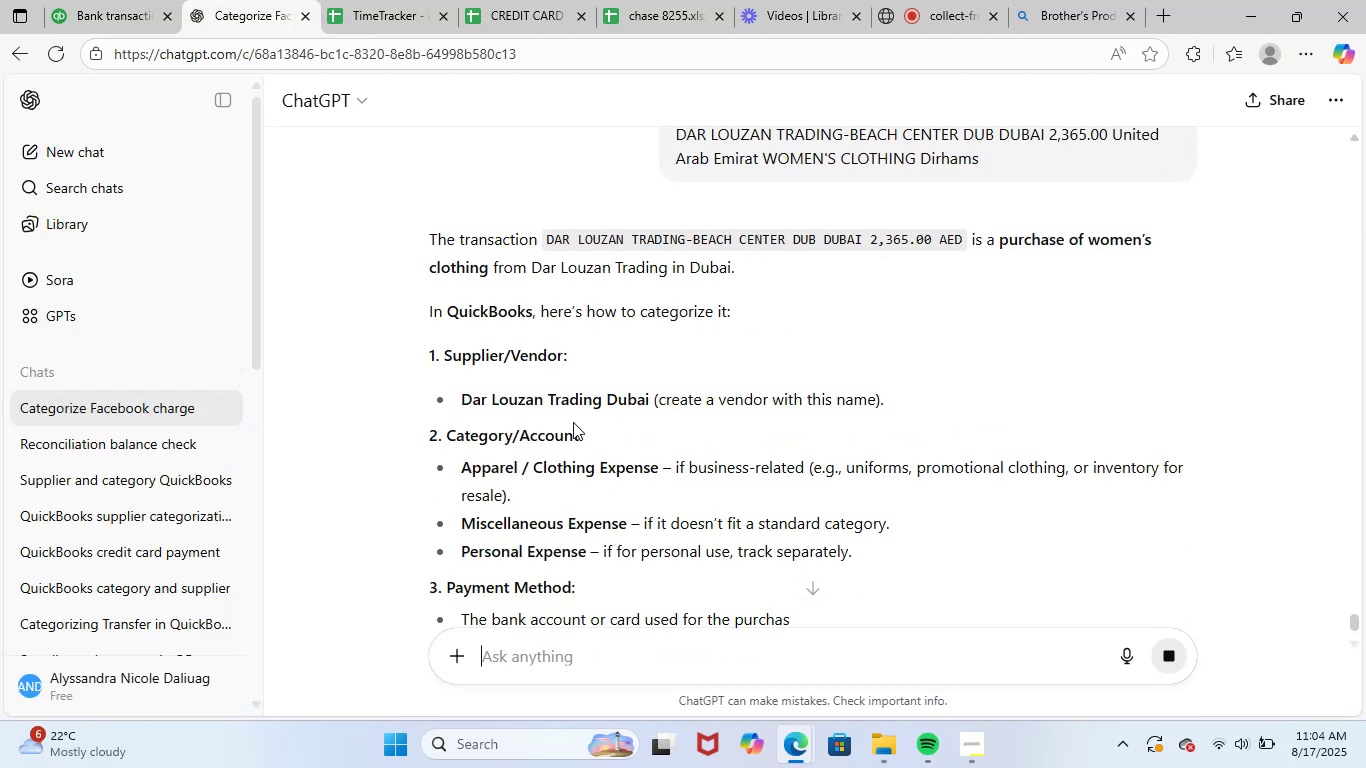 
wait(6.72)
 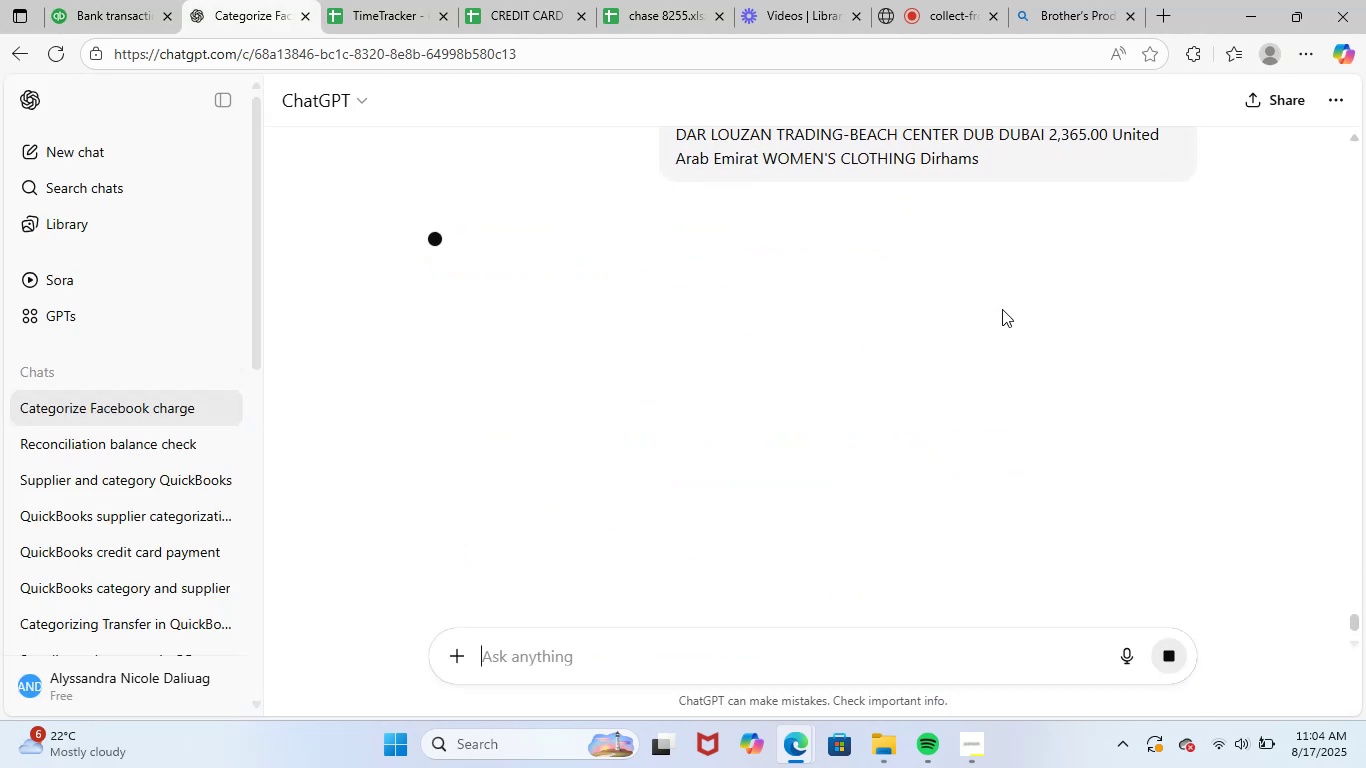 
left_click_drag(start_coordinate=[461, 401], to_coordinate=[648, 405])
 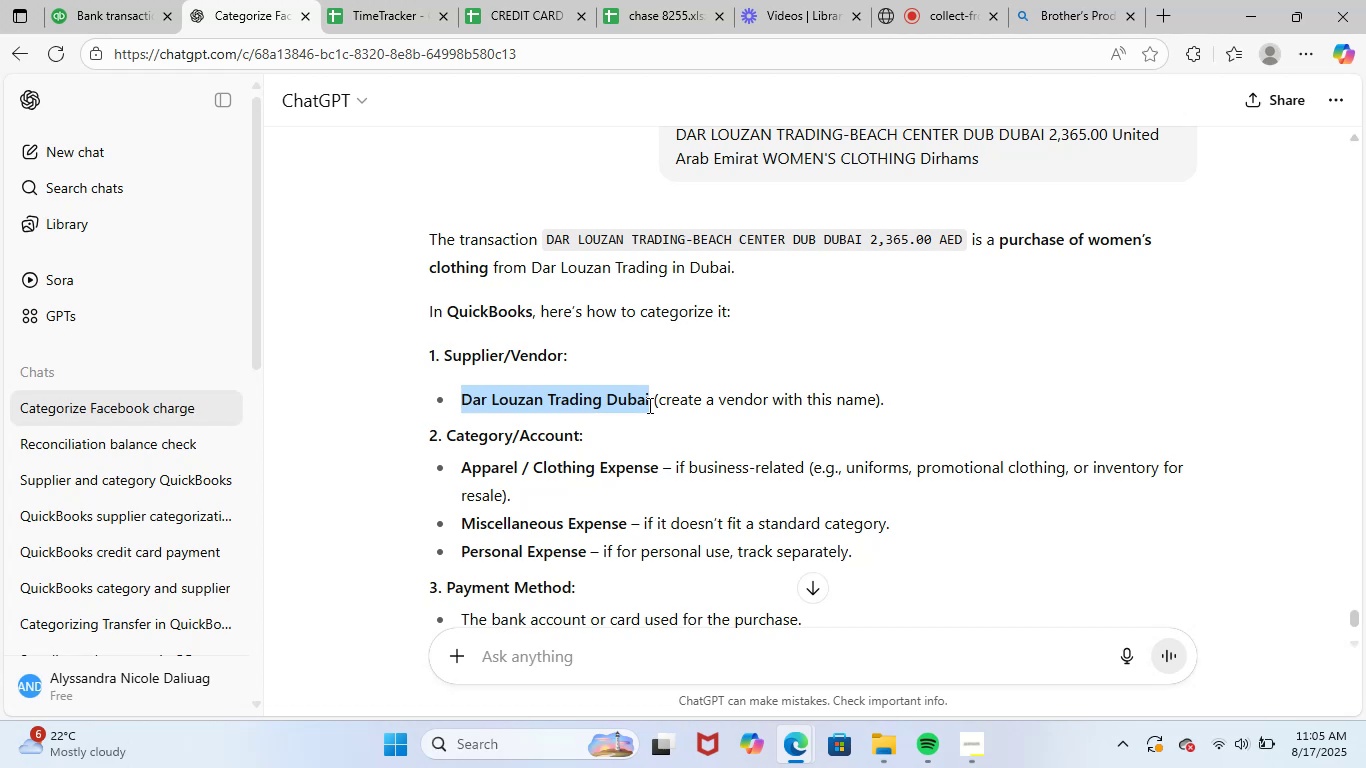 
key(Control+ControlLeft)
 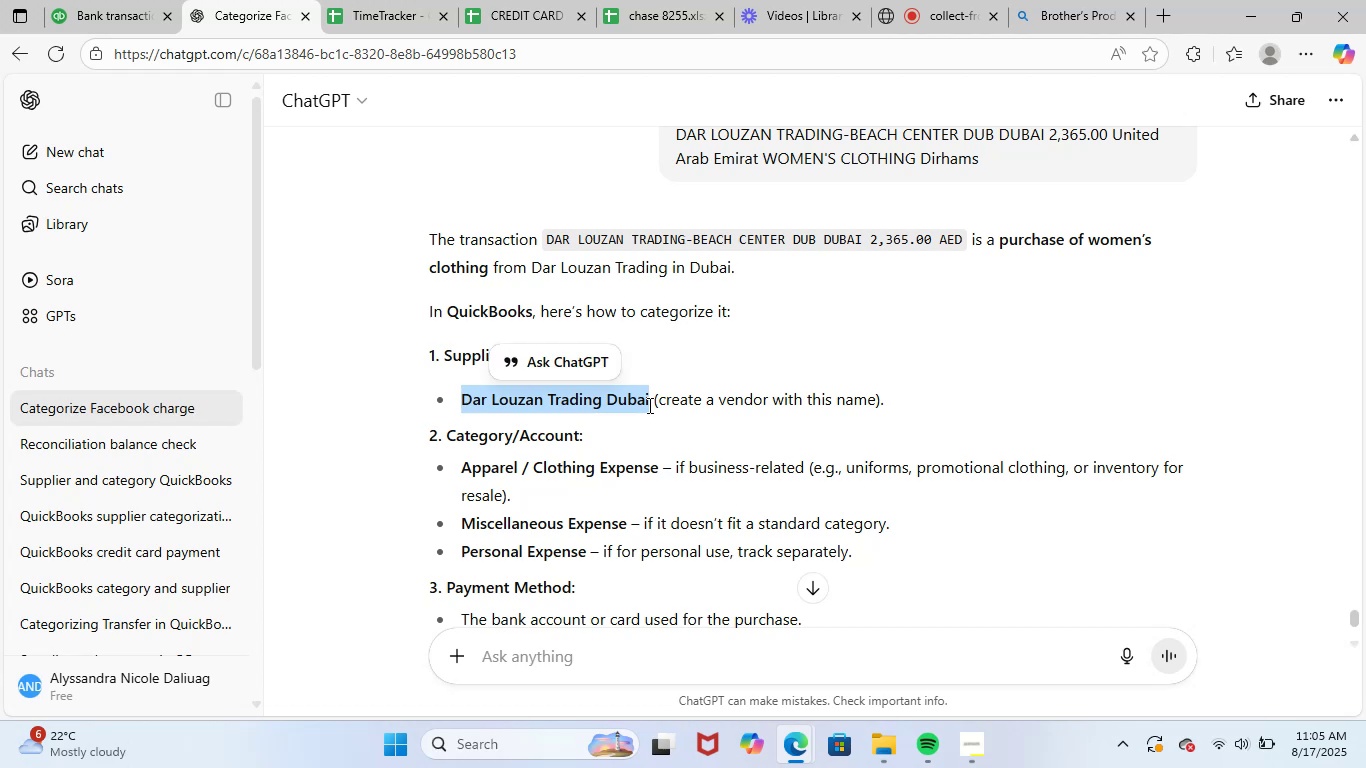 
key(Control+C)
 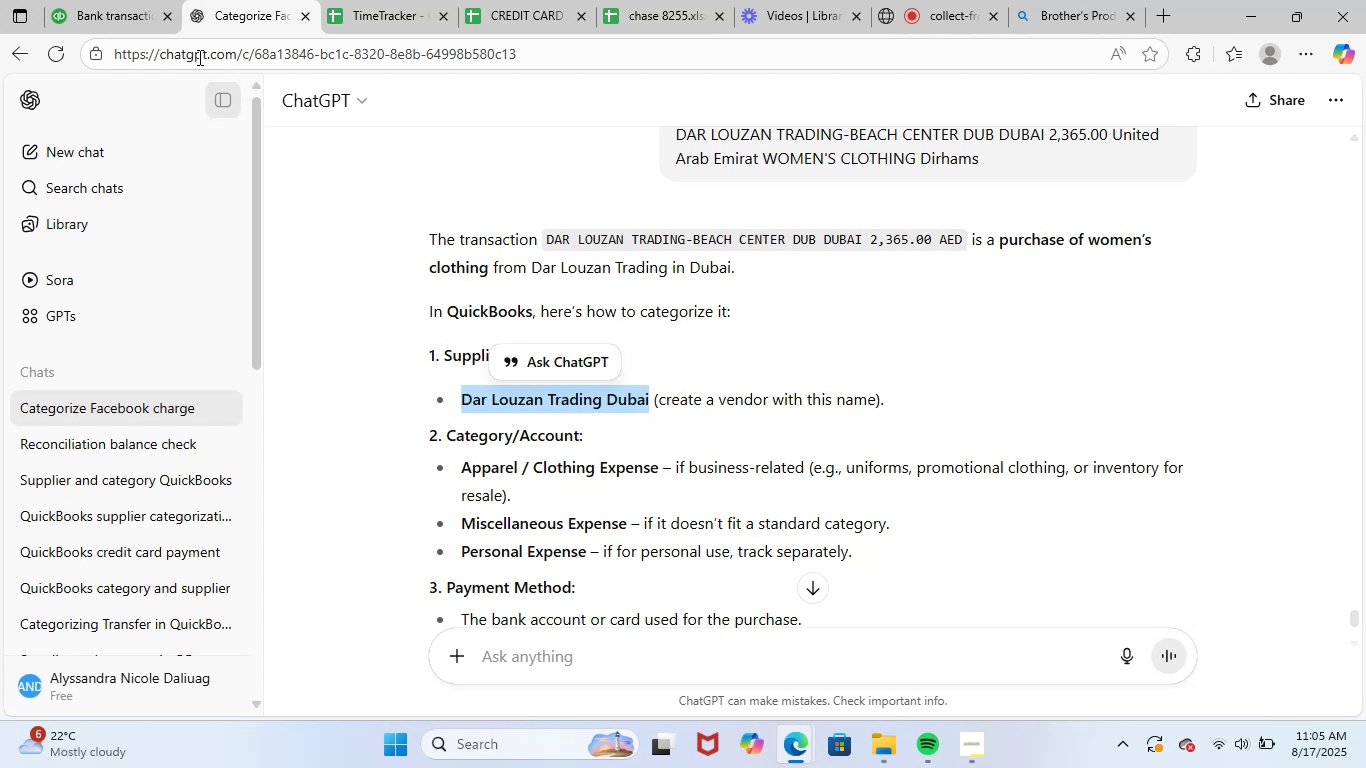 
left_click([141, 0])
 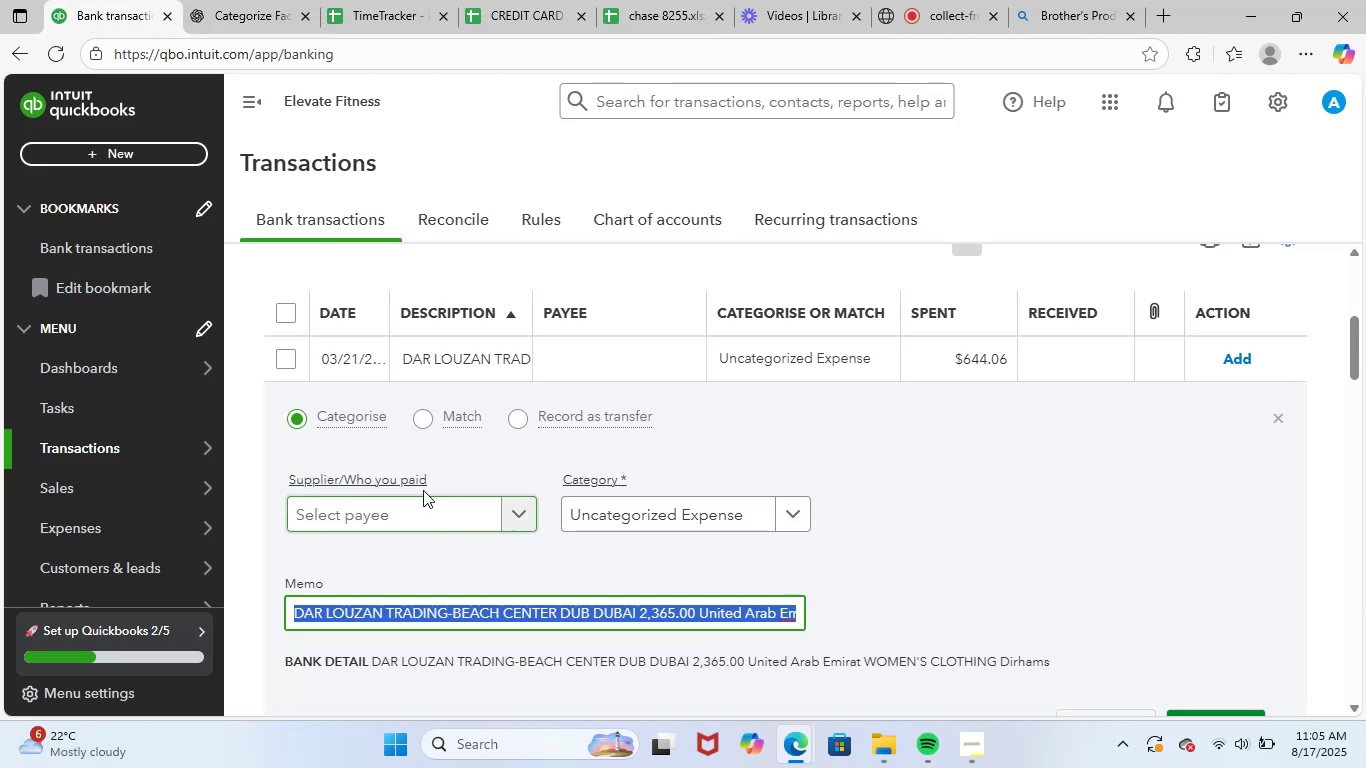 
key(Control+ControlLeft)
 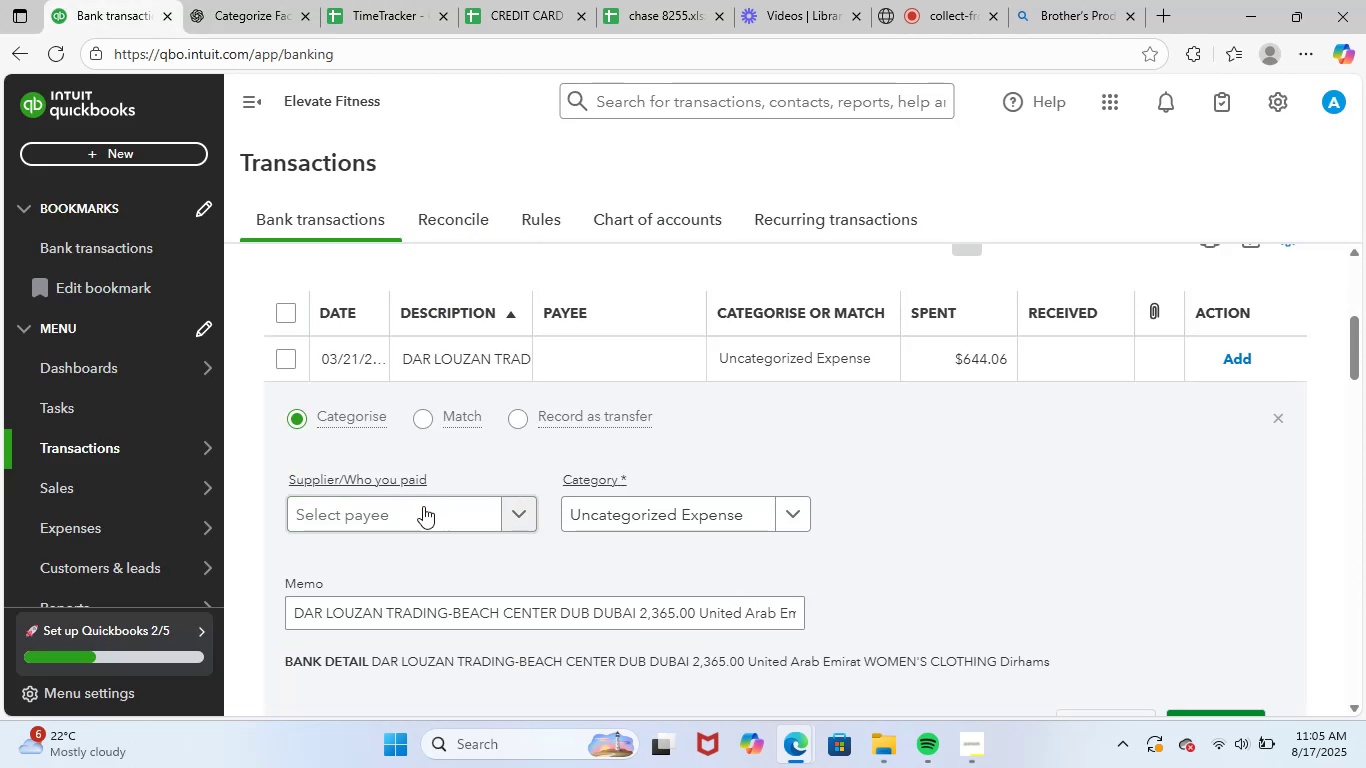 
left_click([423, 506])
 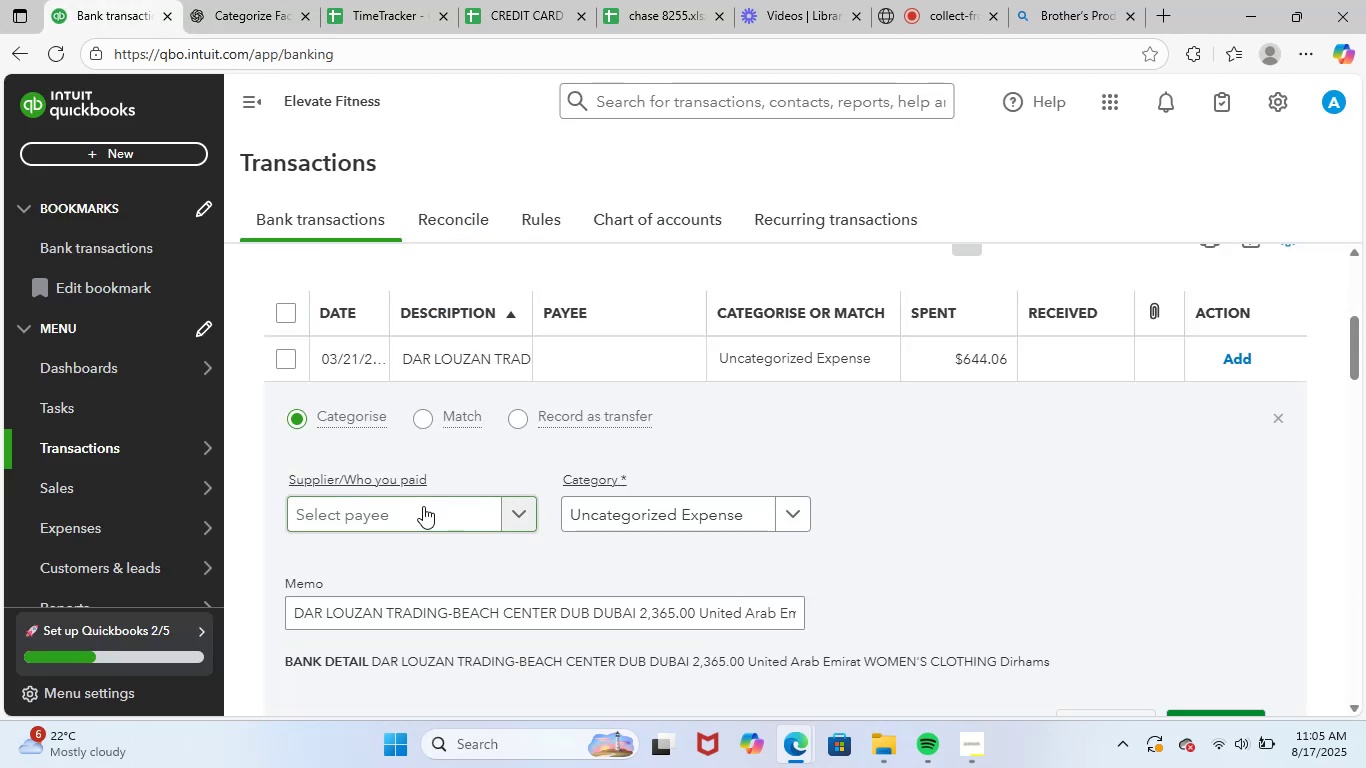 
key(Control+ControlLeft)
 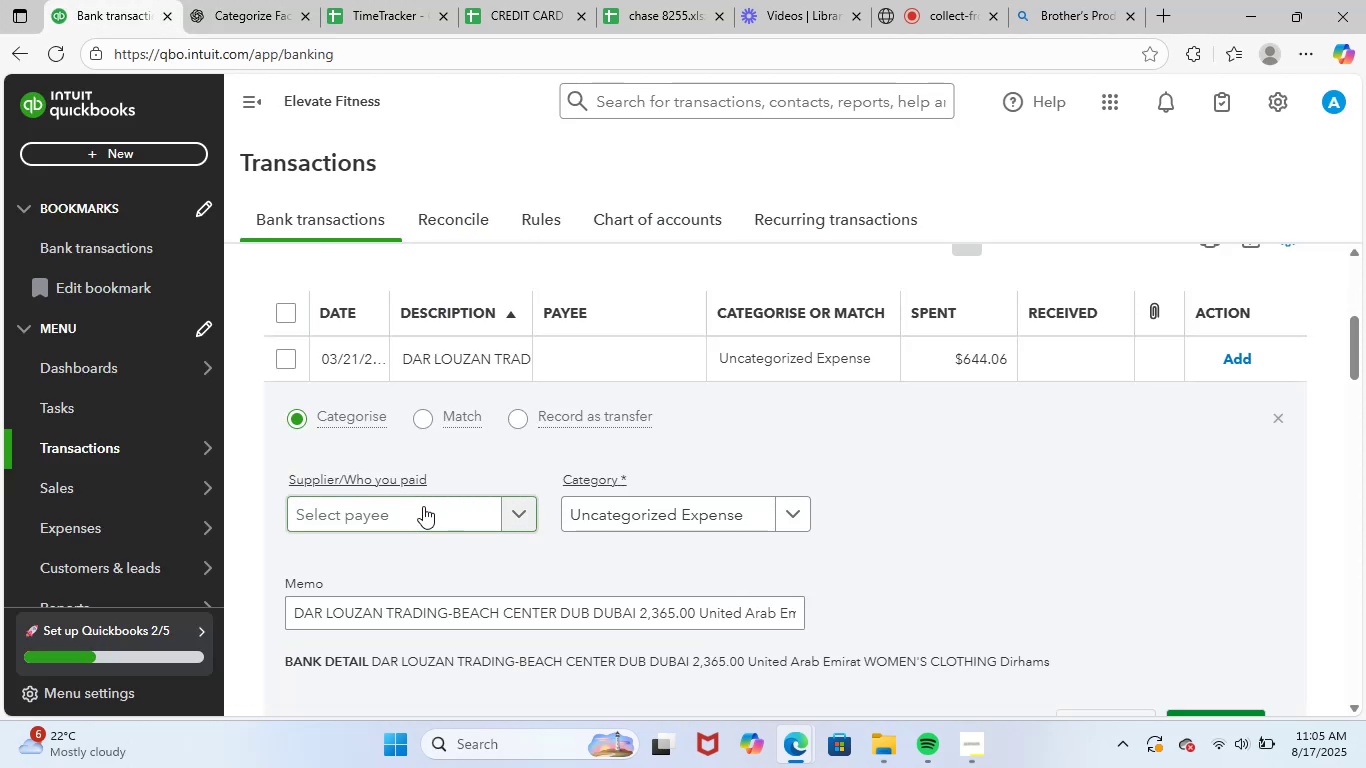 
key(Control+V)
 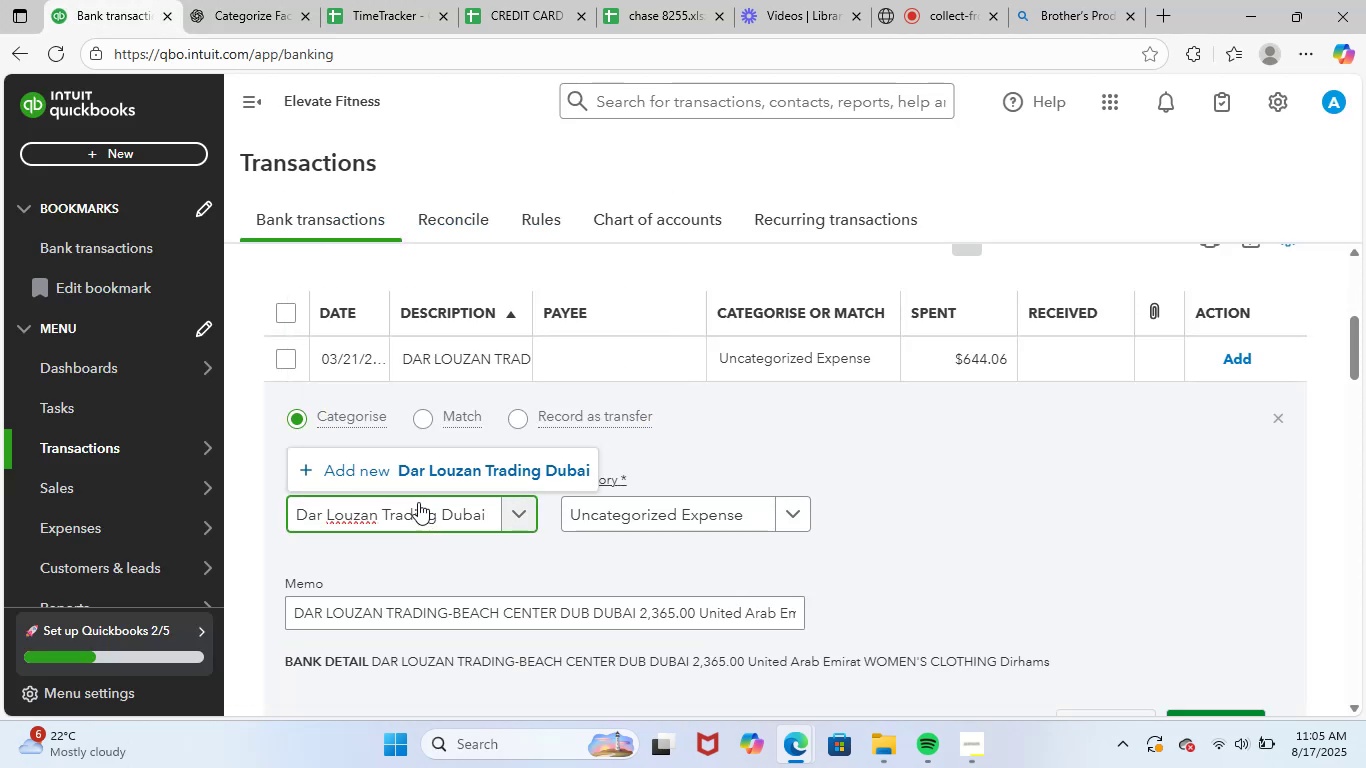 
left_click([483, 460])
 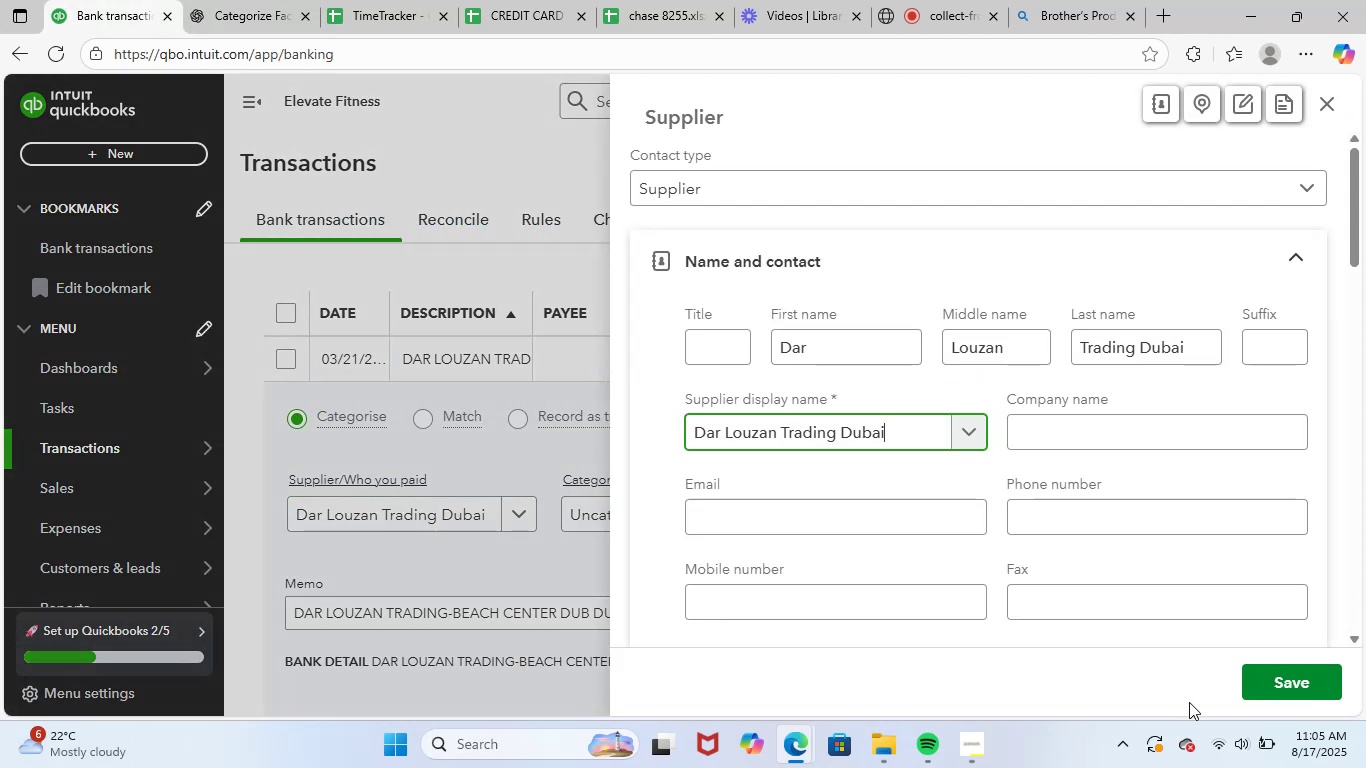 
left_click([1260, 681])
 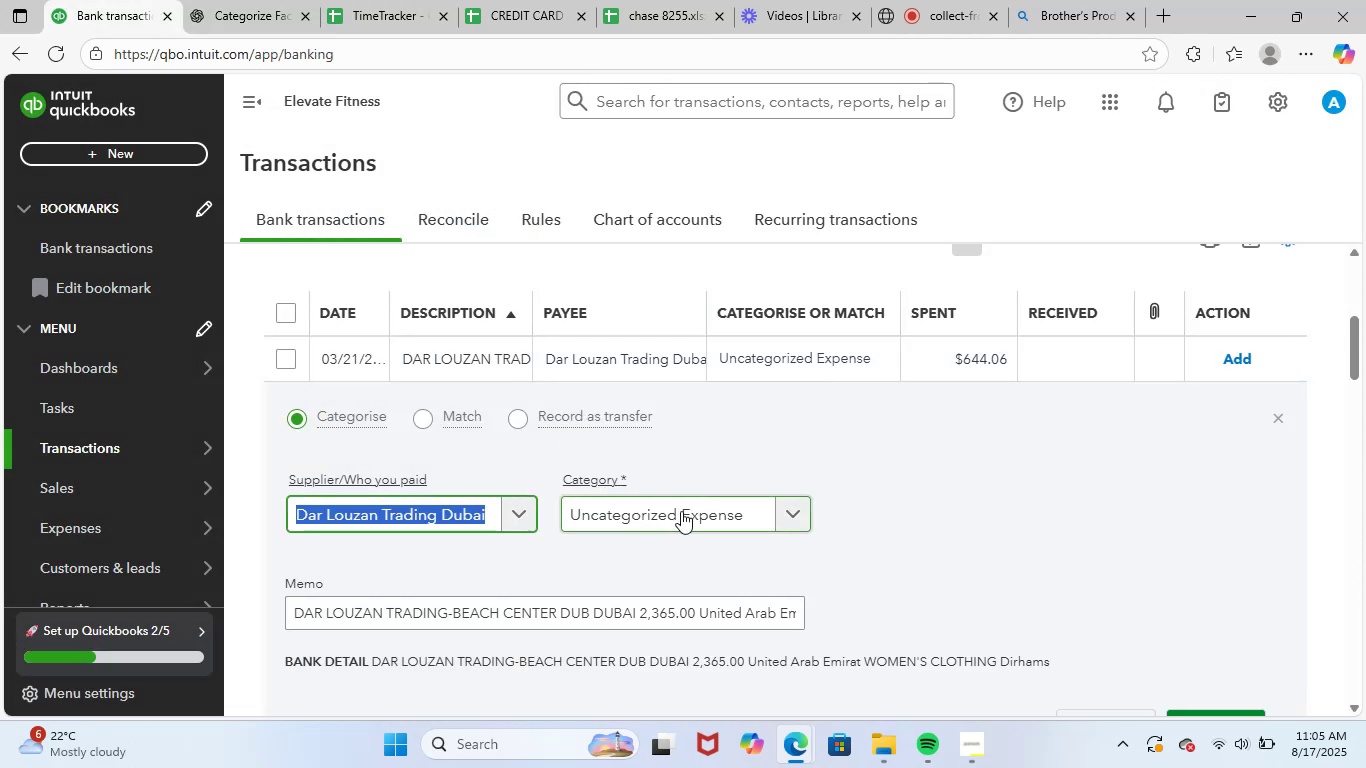 
left_click_drag(start_coordinate=[241, 0], to_coordinate=[236, 0])
 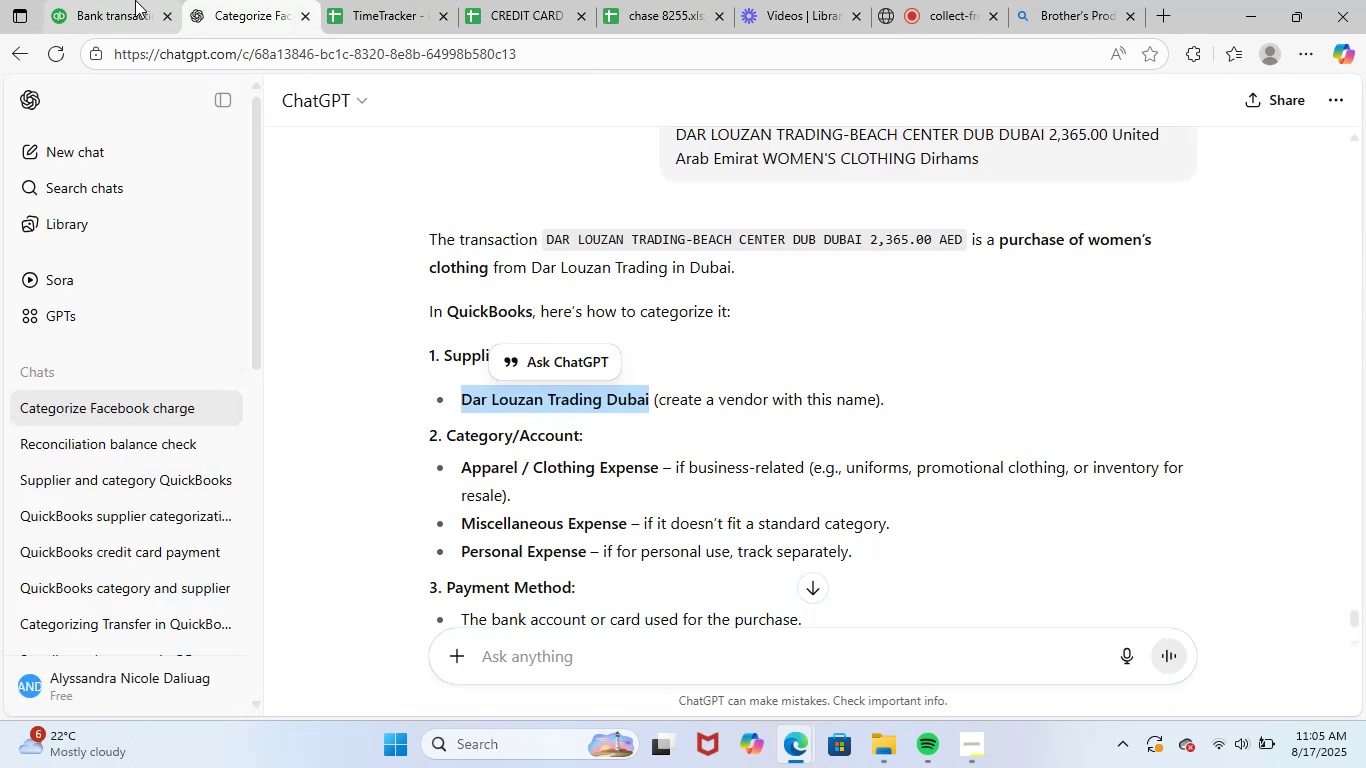 
left_click([135, 0])
 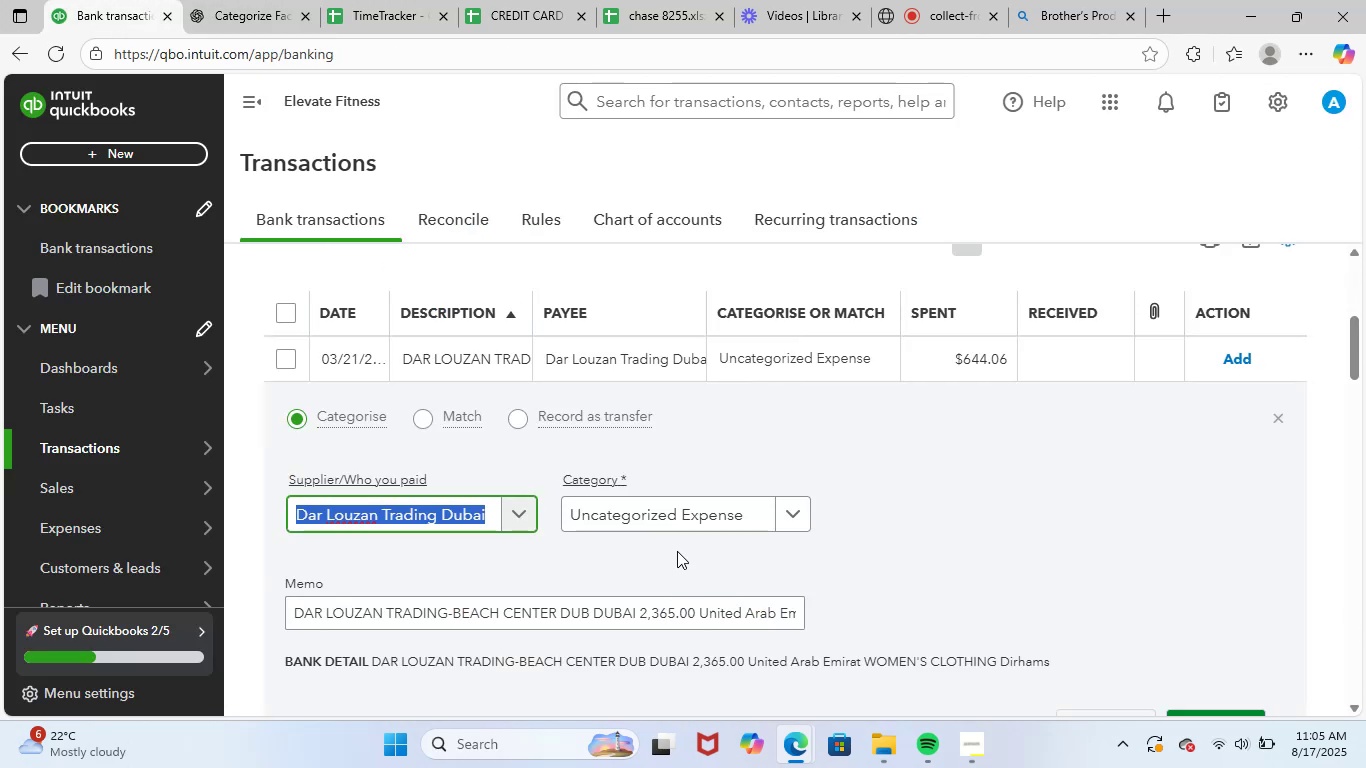 
left_click([688, 530])
 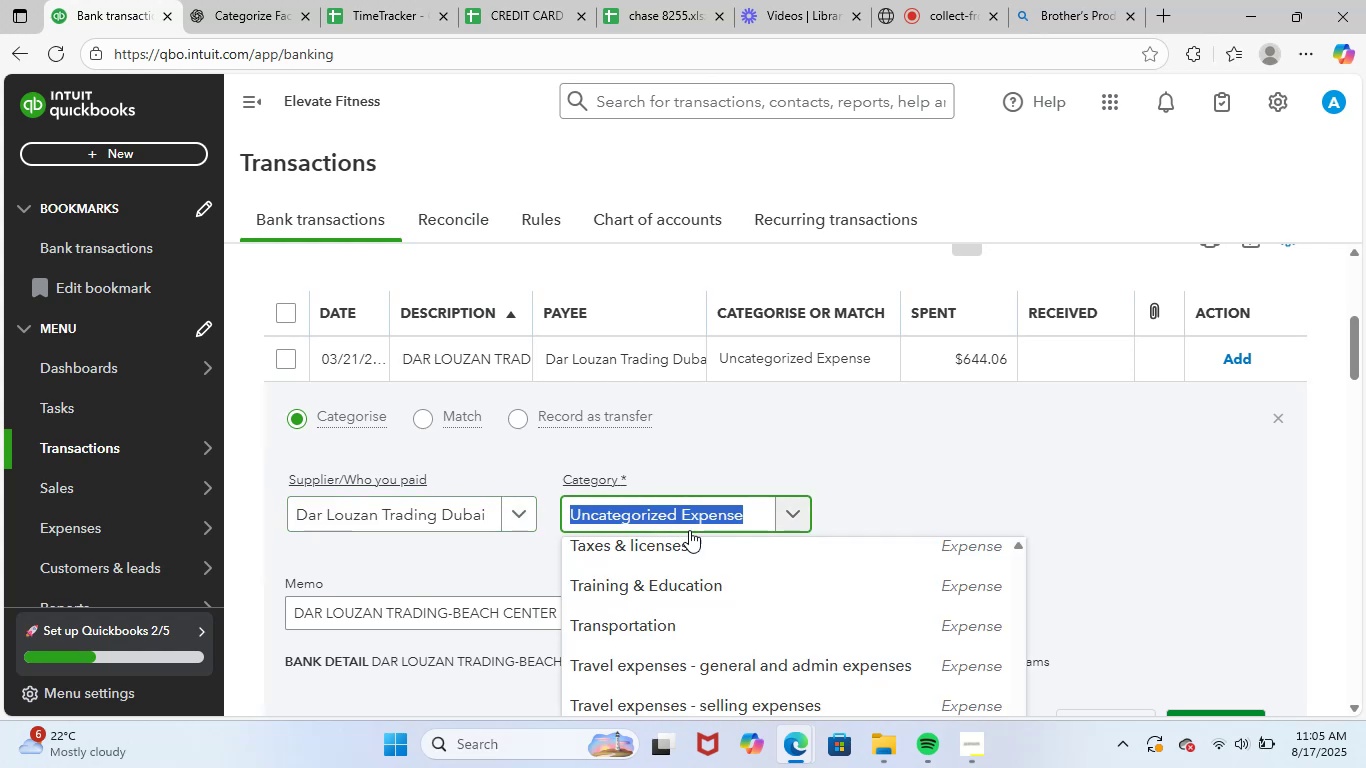 
type(supp)
 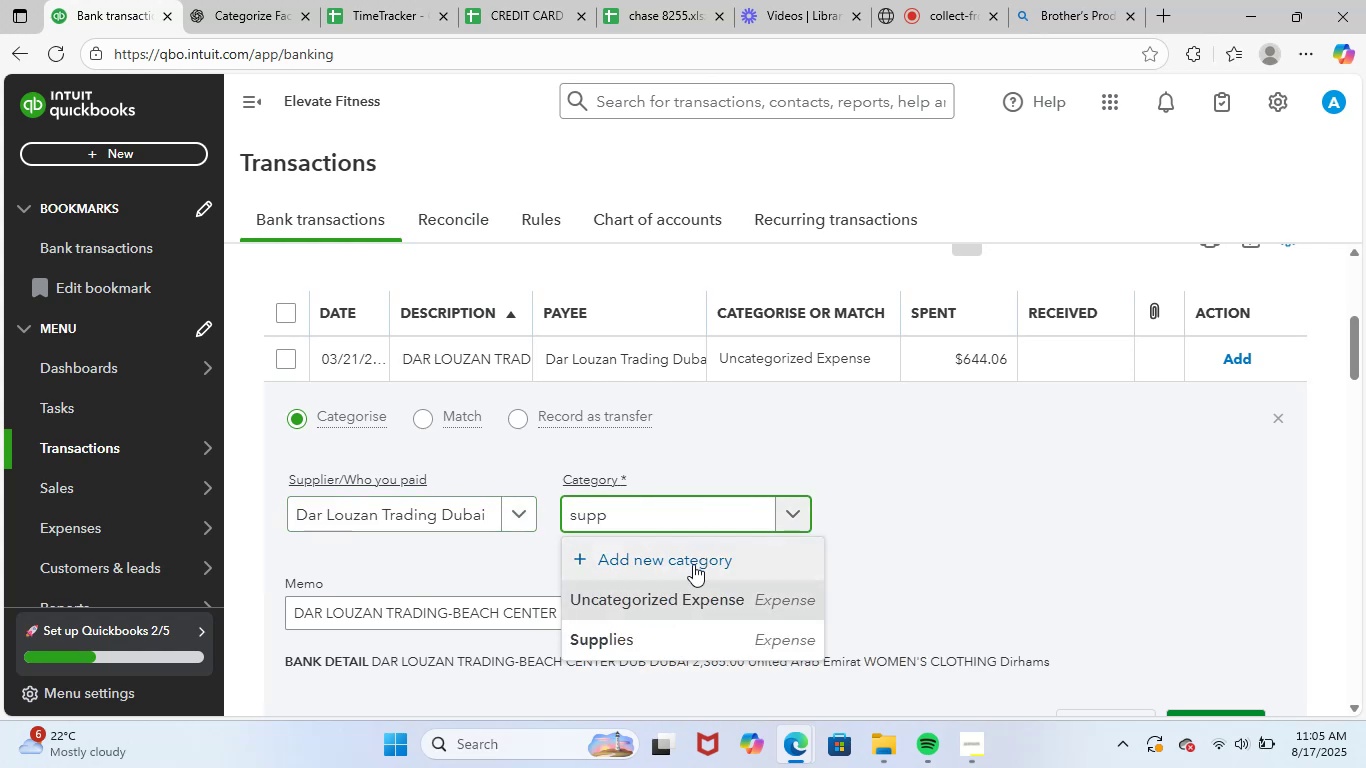 
left_click([672, 634])
 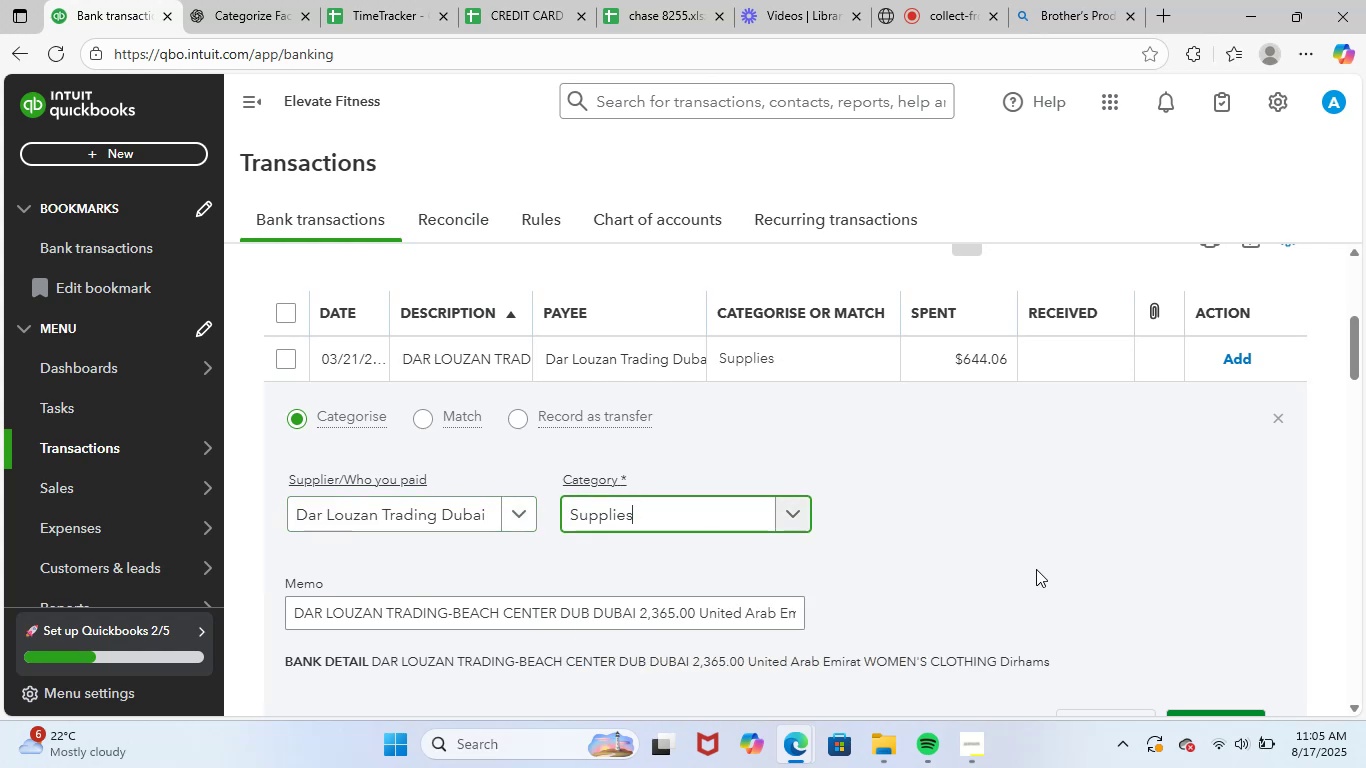 
scroll: coordinate [1061, 563], scroll_direction: down, amount: 2.0
 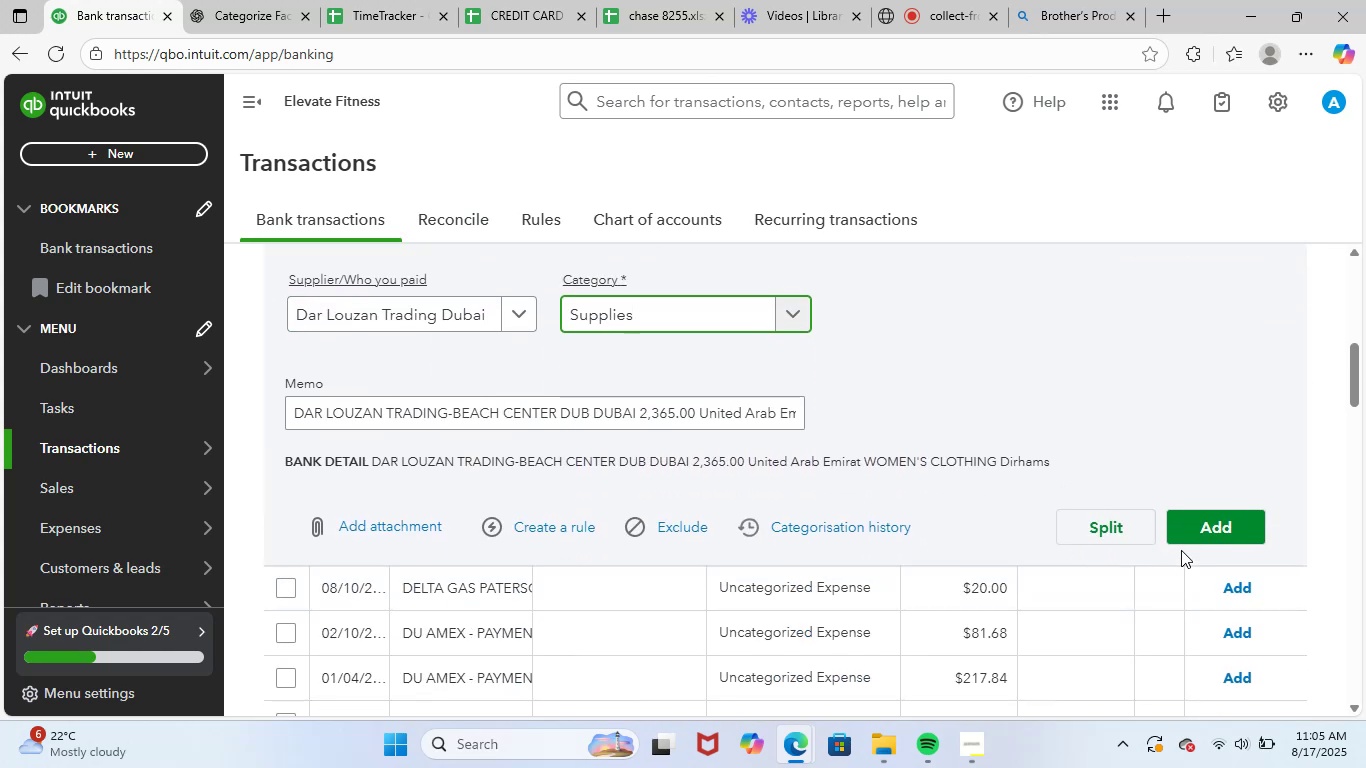 
left_click([1200, 530])
 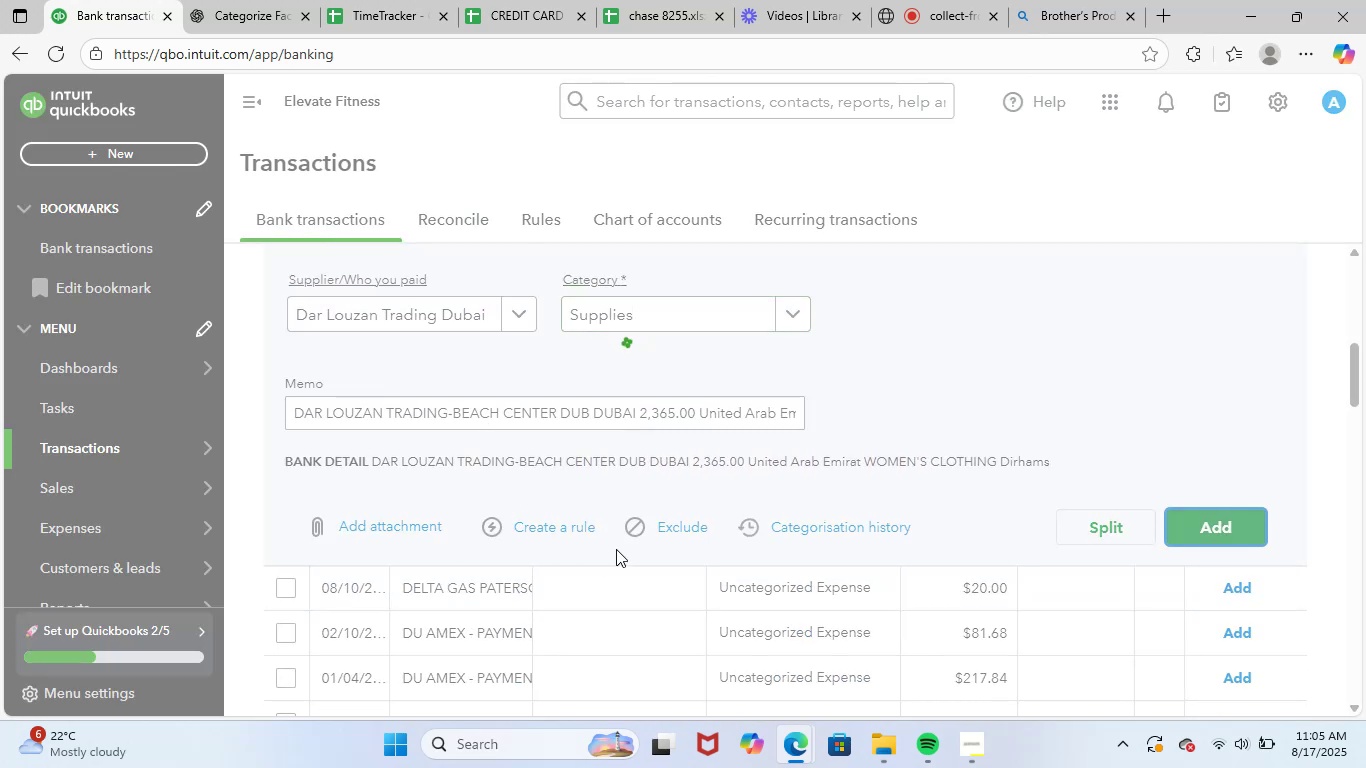 
scroll: coordinate [497, 392], scroll_direction: up, amount: 3.0
 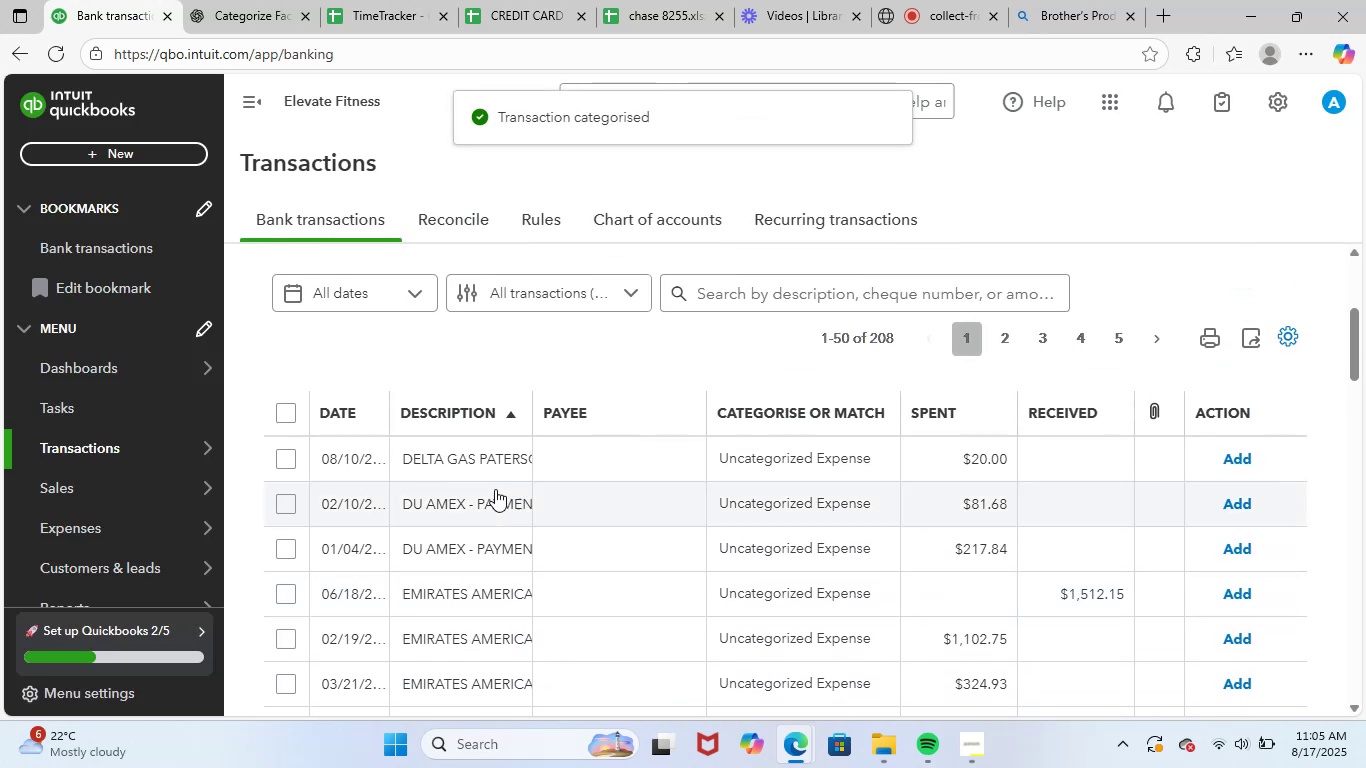 
left_click([465, 453])
 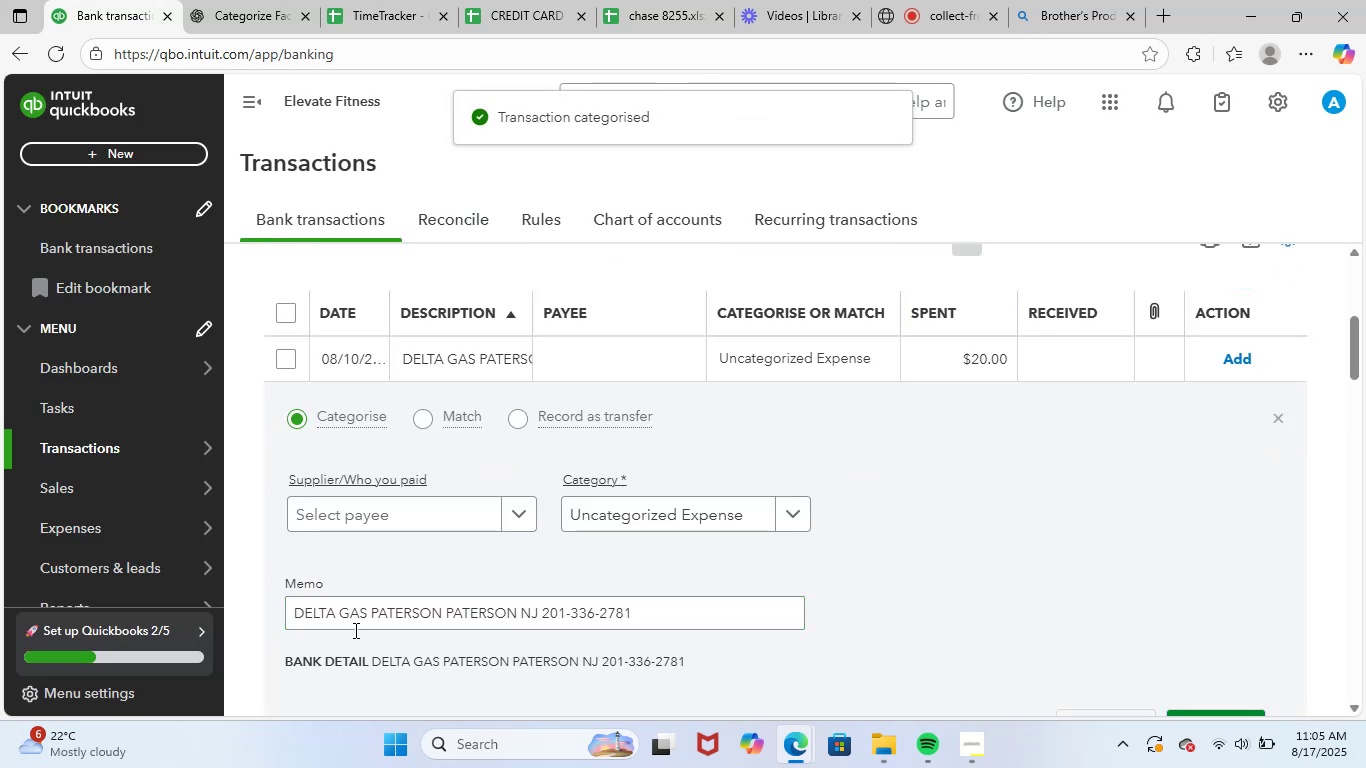 
left_click_drag(start_coordinate=[369, 620], to_coordinate=[263, 614])
 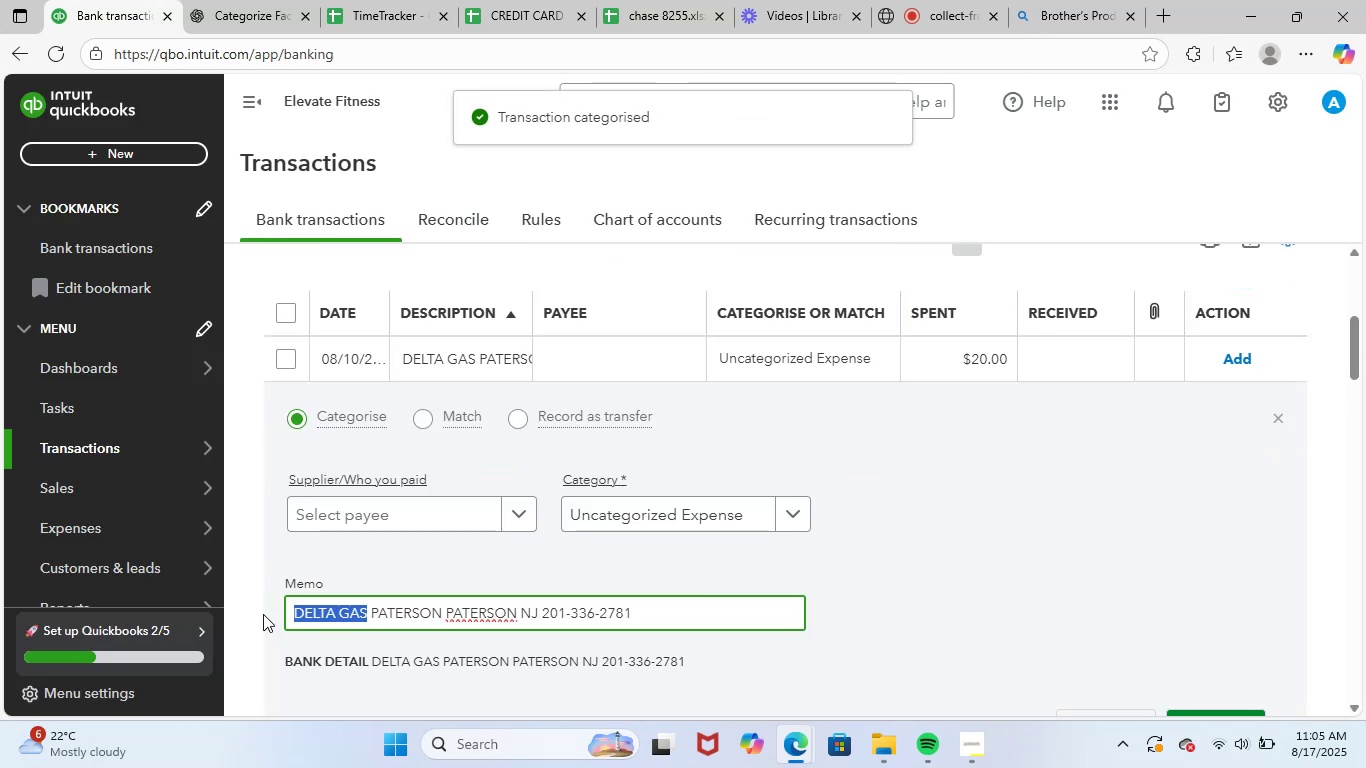 
key(Control+ControlLeft)
 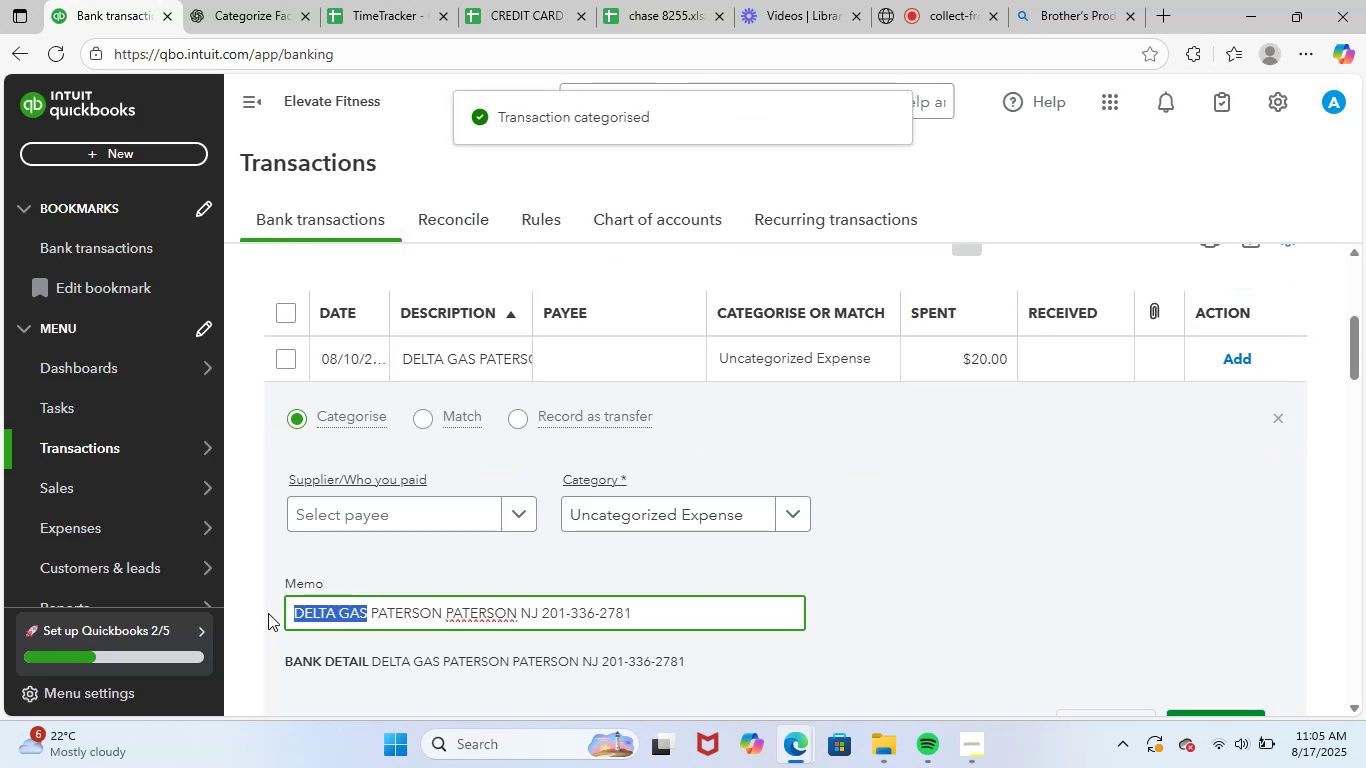 
key(Control+C)
 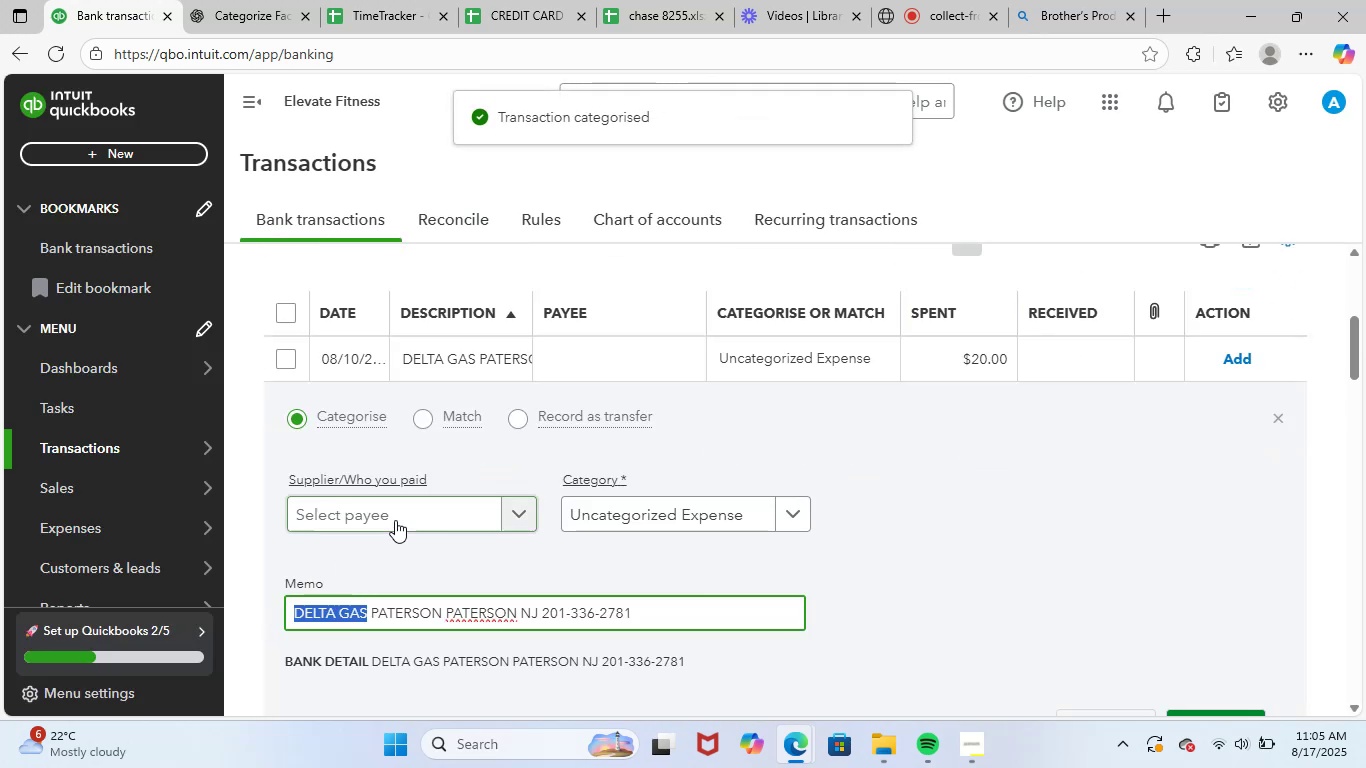 
left_click([396, 519])
 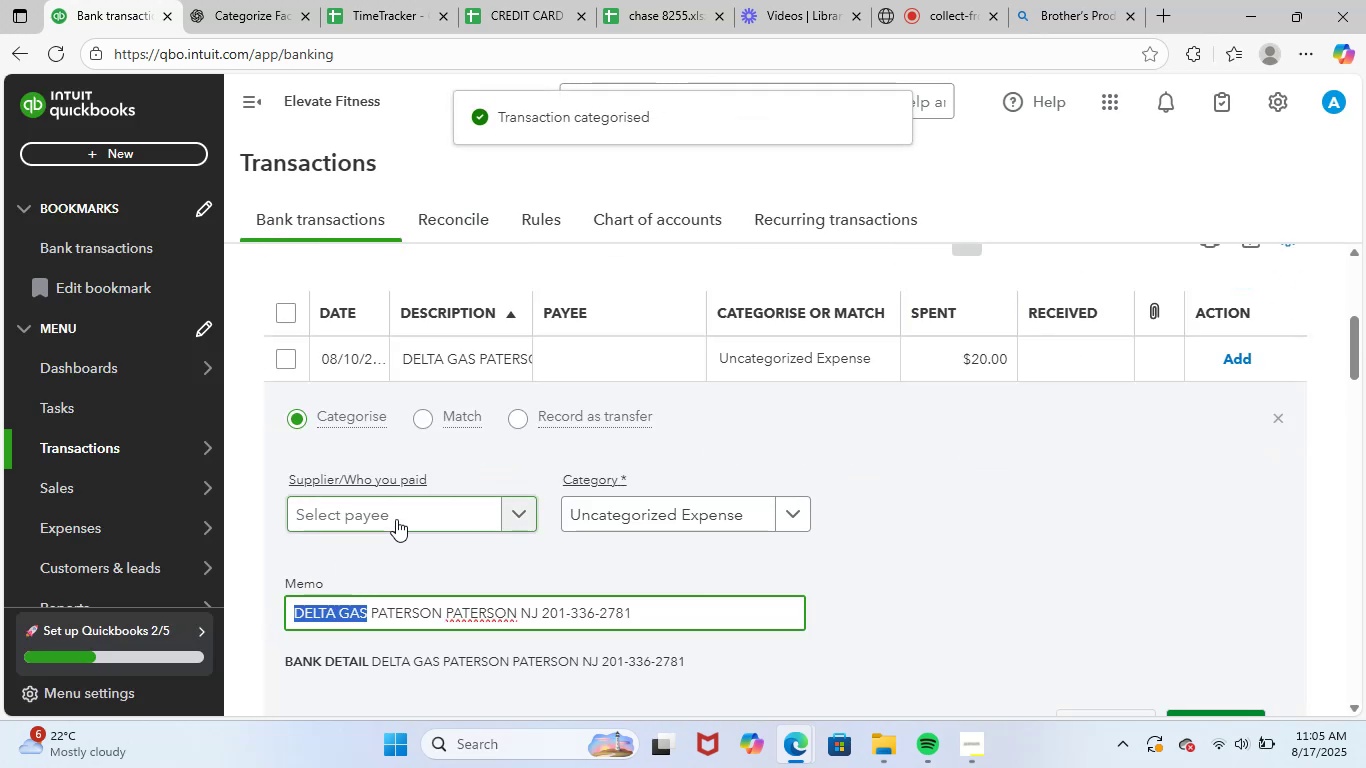 
key(Control+ControlLeft)
 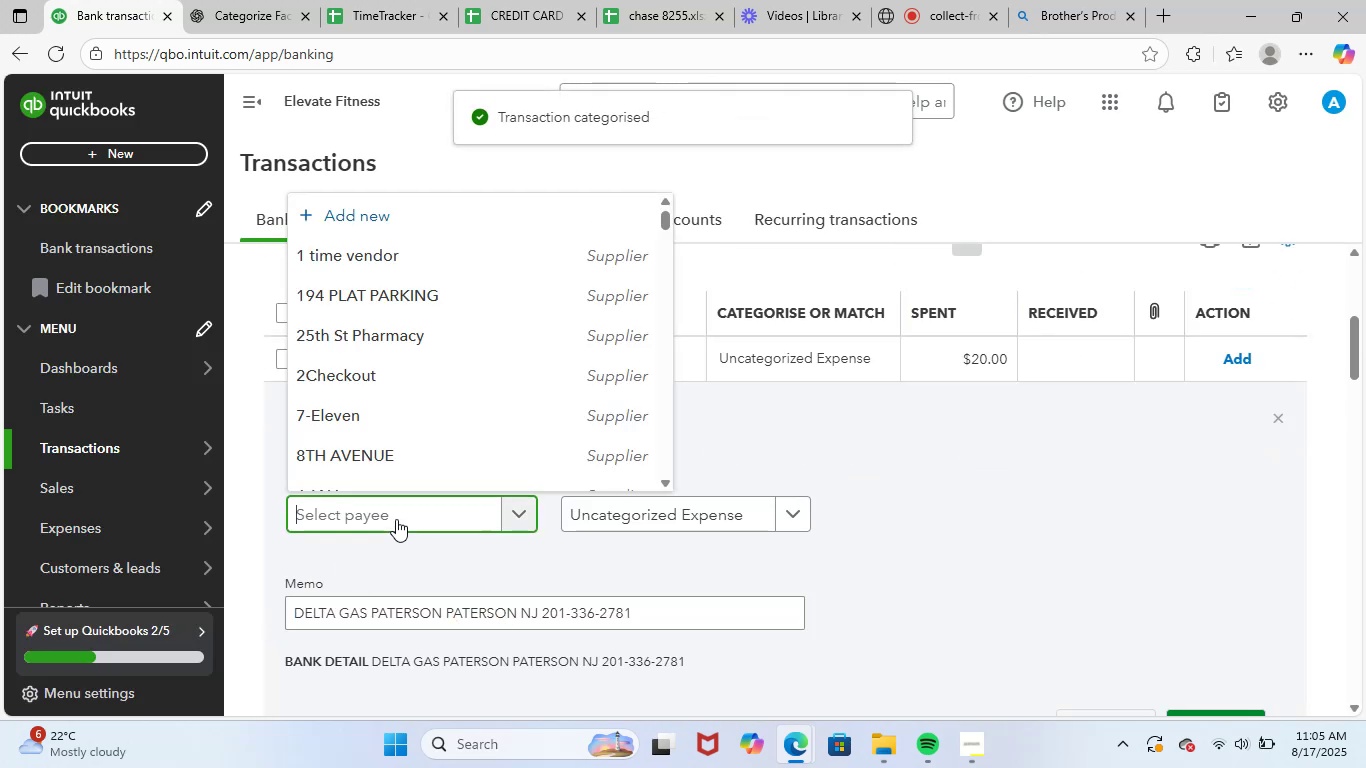 
key(Control+V)
 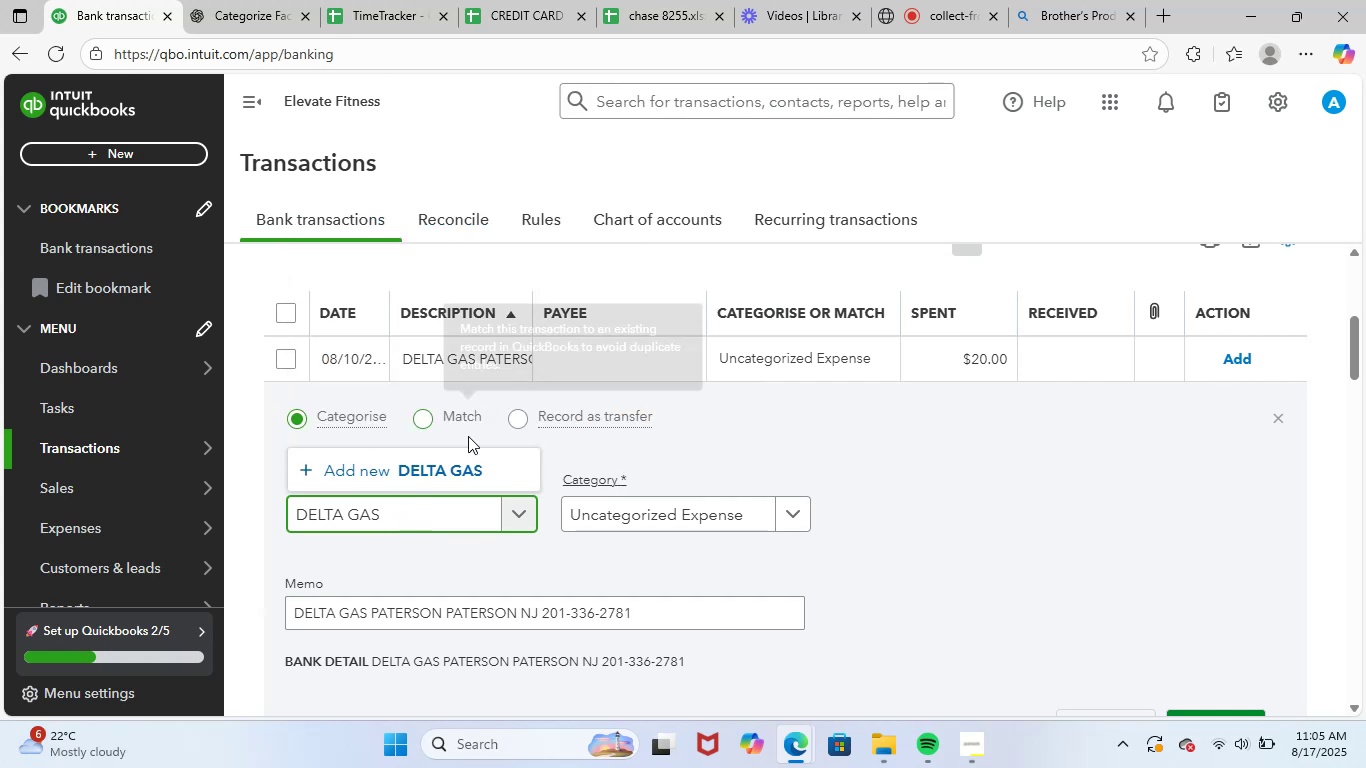 
left_click([437, 475])
 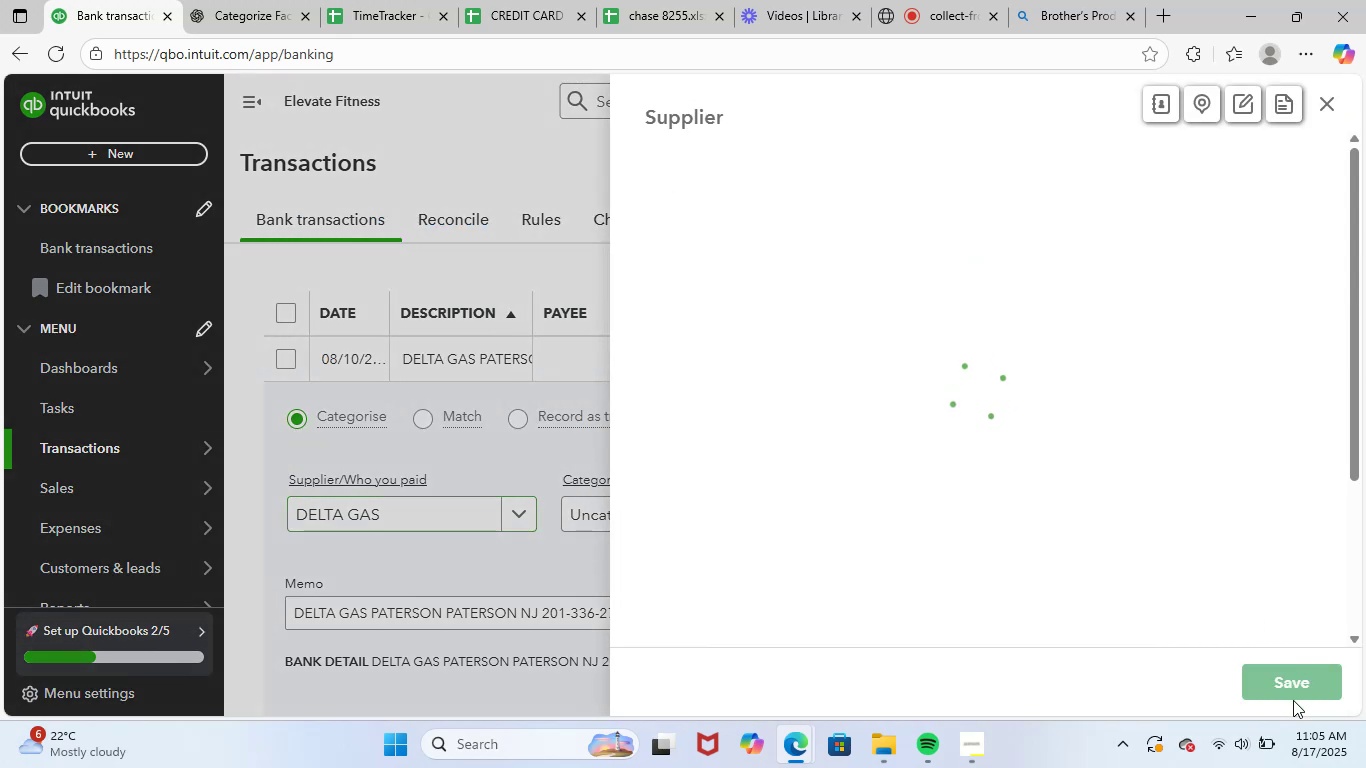 
left_click([1297, 692])
 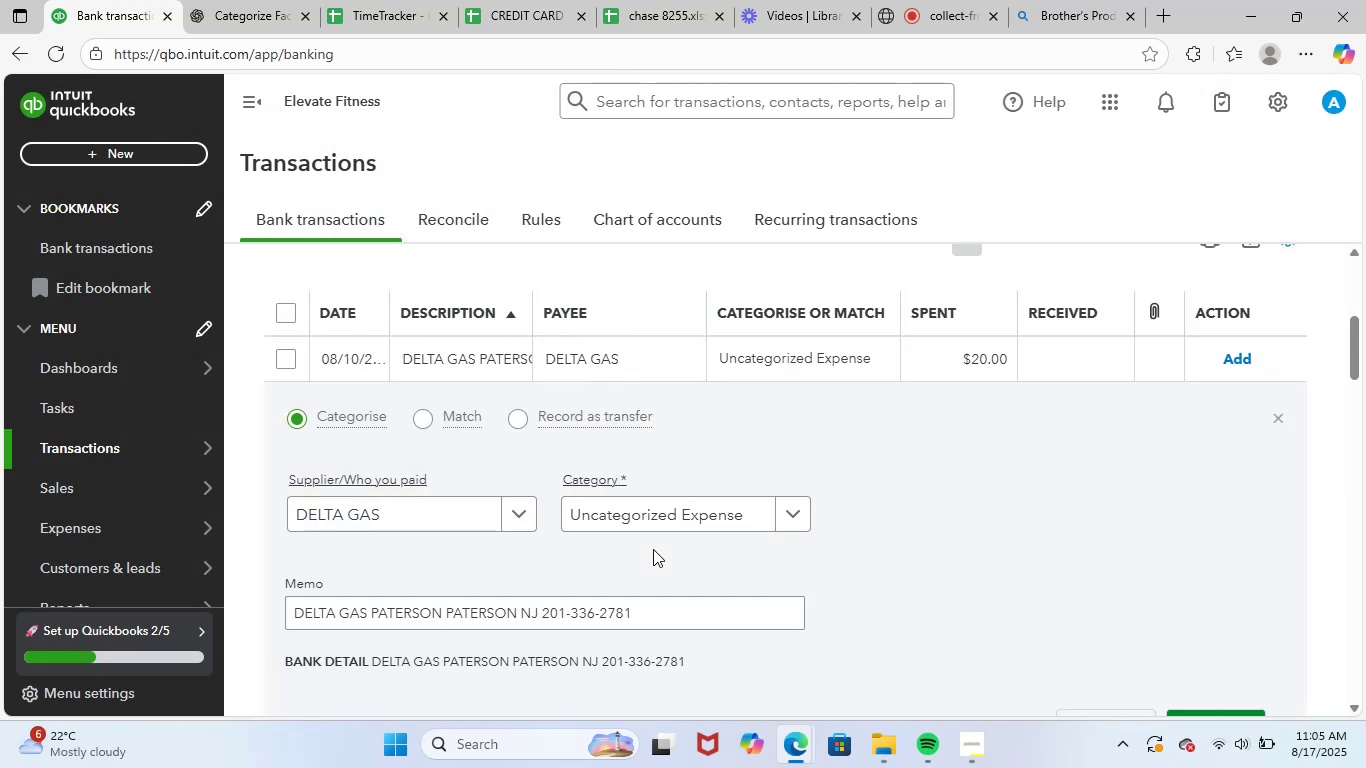 
left_click([670, 522])
 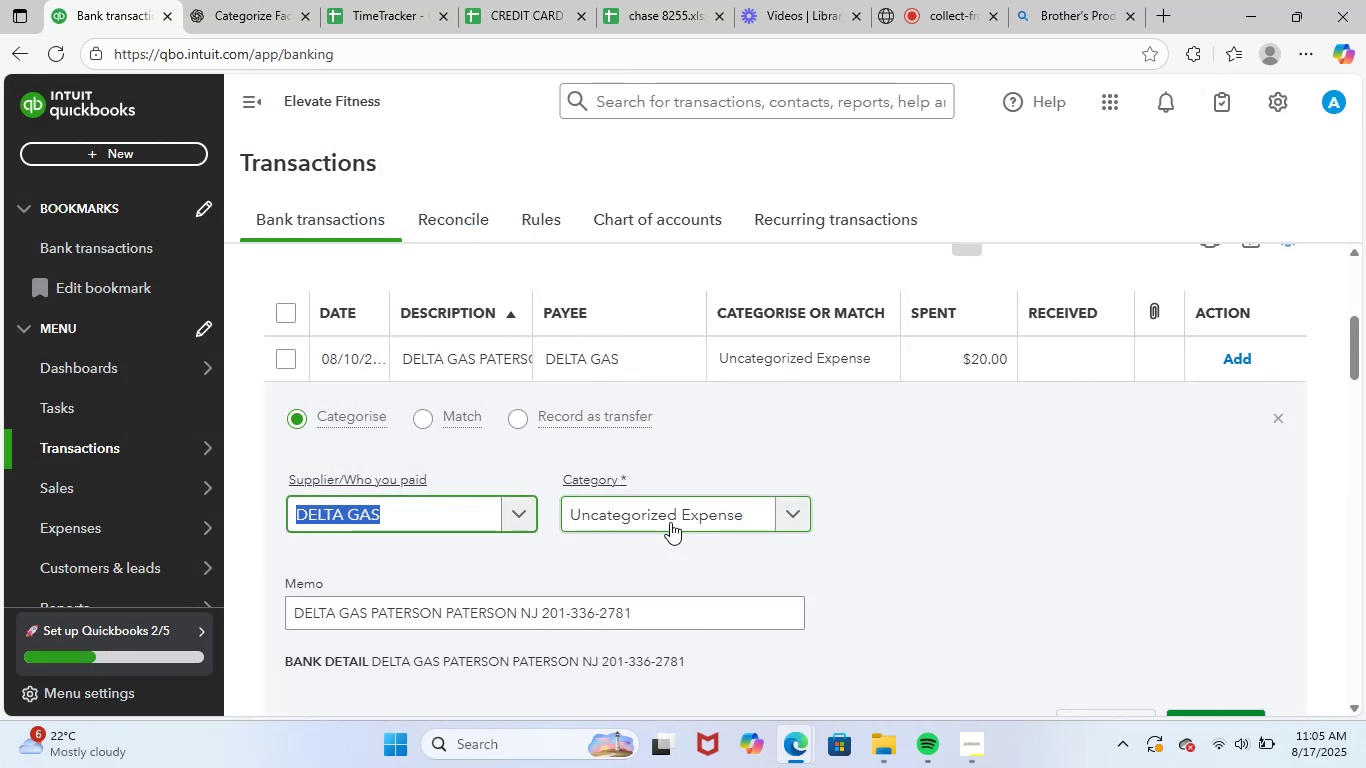 
left_click([670, 522])
 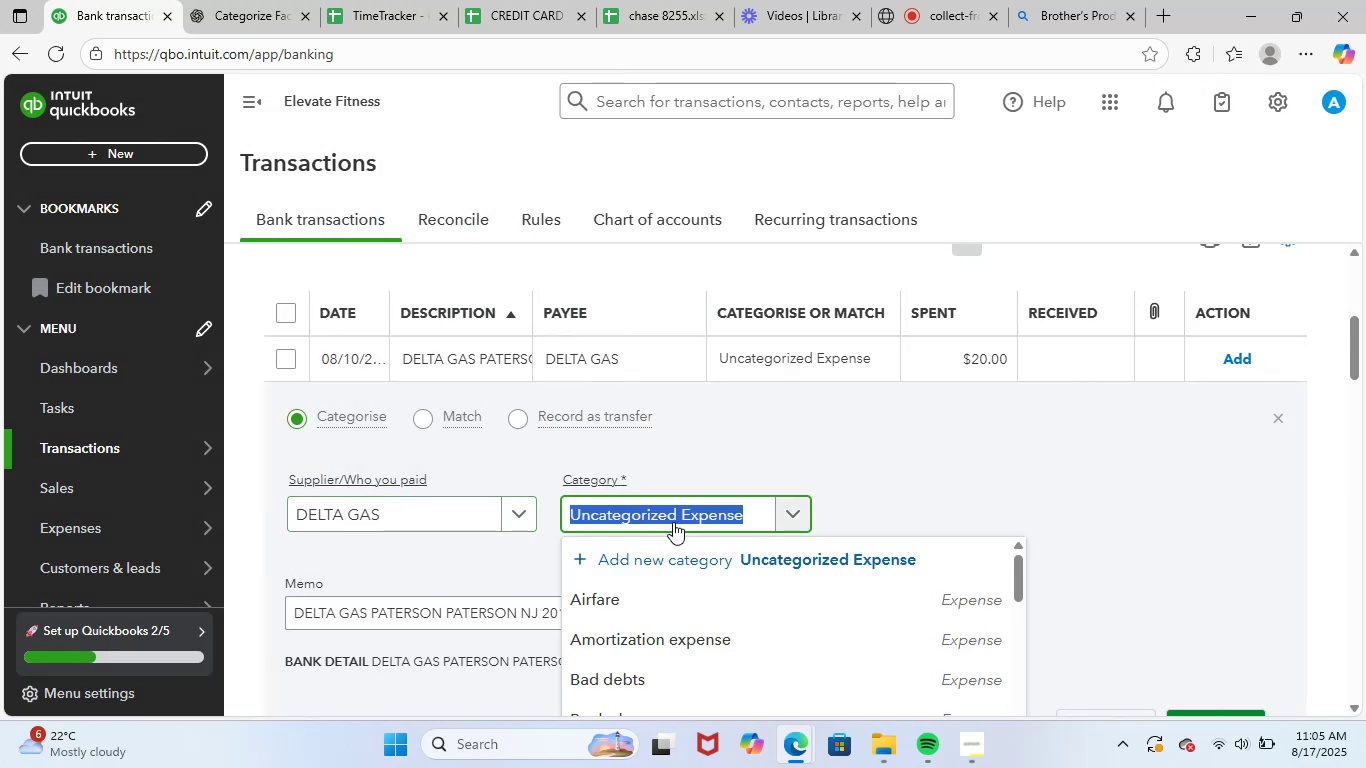 
type(gas)
 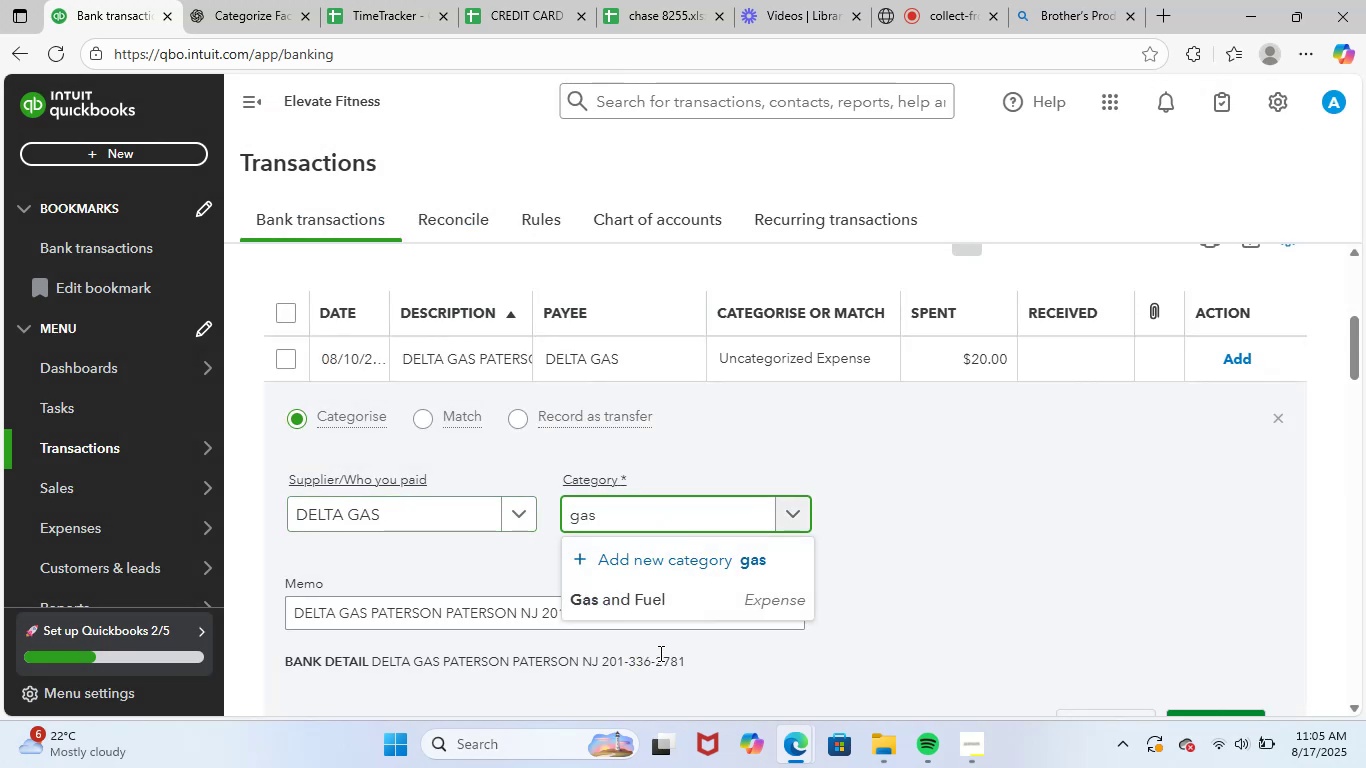 
left_click([715, 600])
 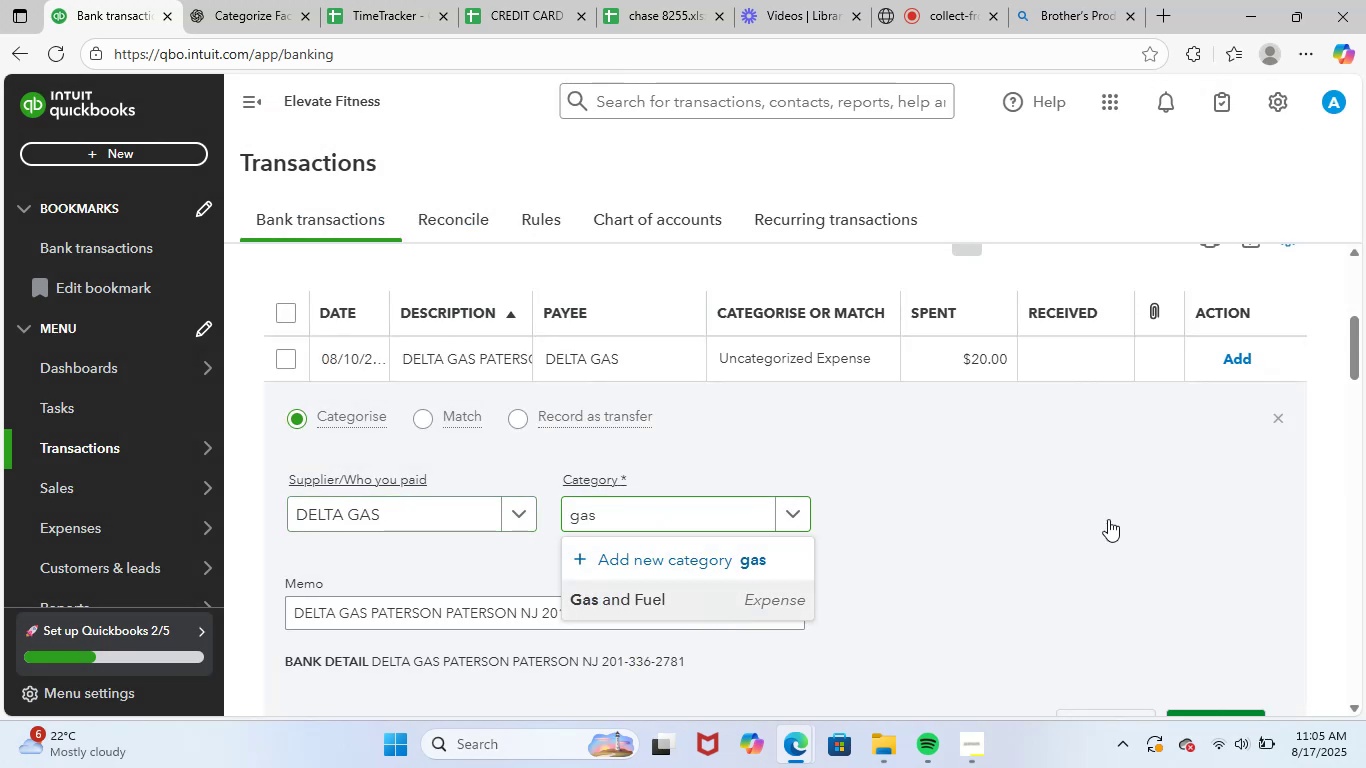 
scroll: coordinate [1122, 513], scroll_direction: down, amount: 1.0
 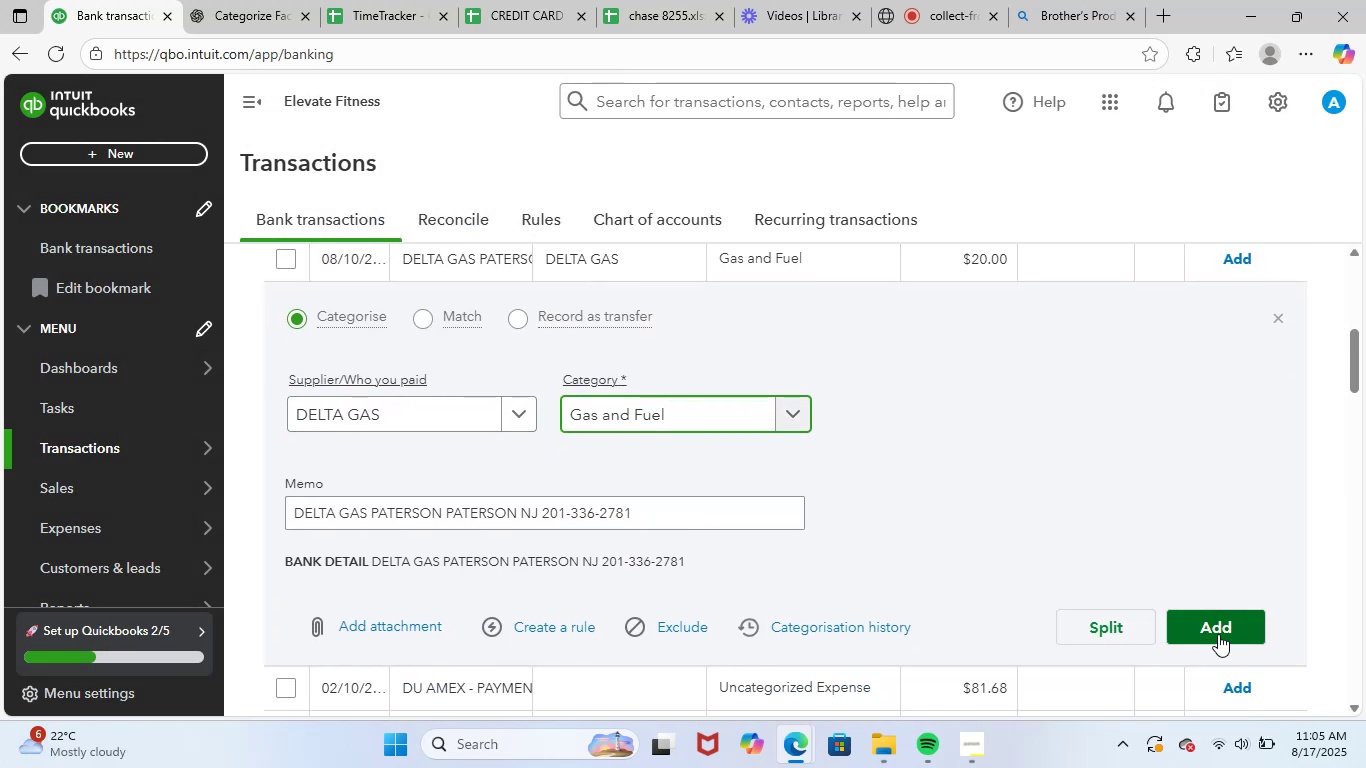 
left_click([1212, 620])
 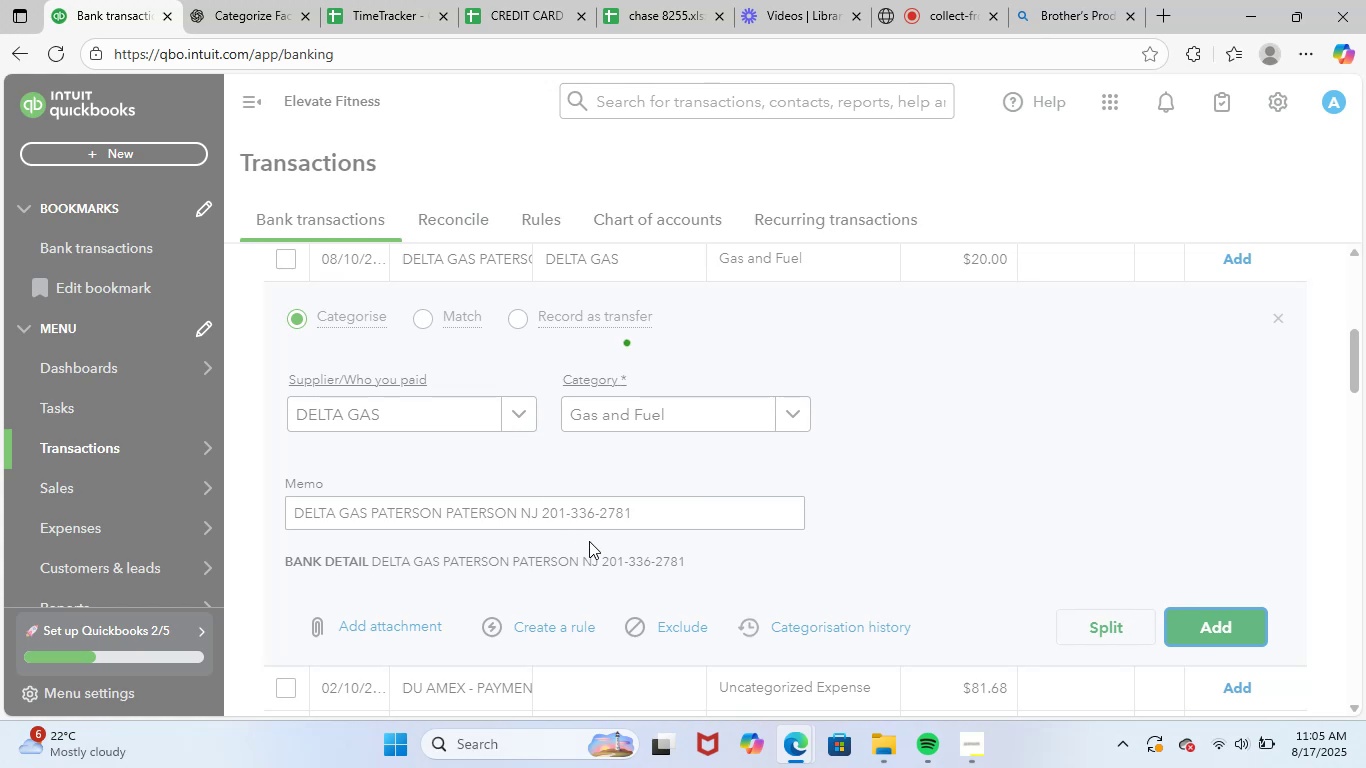 
scroll: coordinate [589, 541], scroll_direction: up, amount: 2.0
 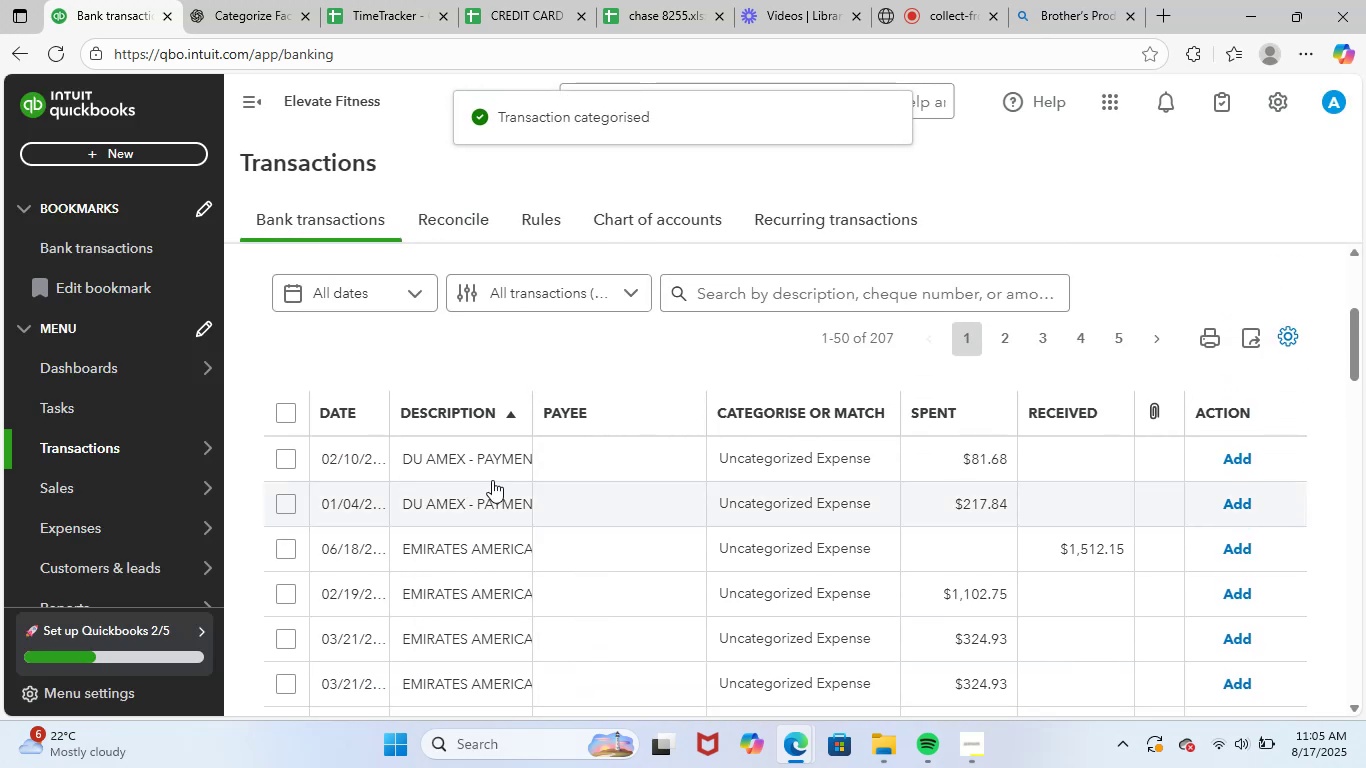 
left_click([475, 464])
 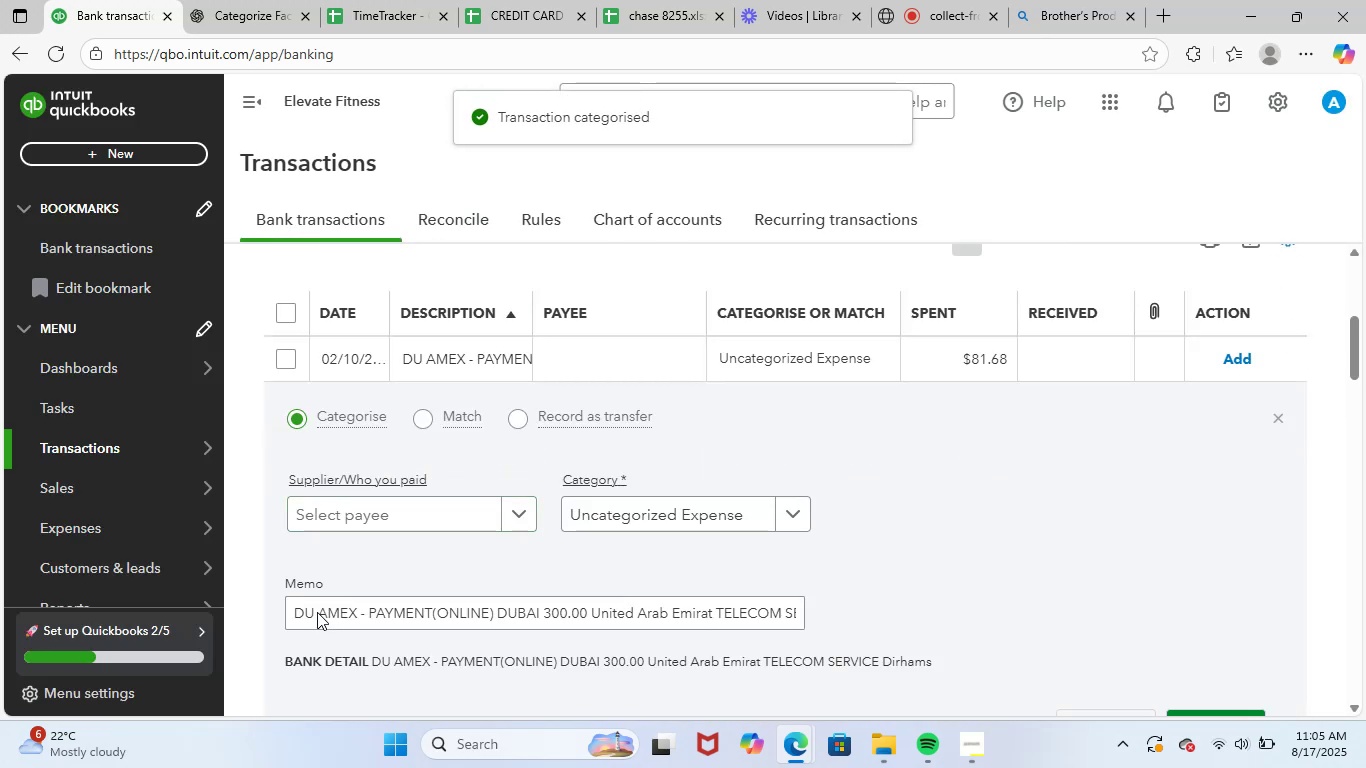 
left_click_drag(start_coordinate=[299, 611], to_coordinate=[1023, 607])
 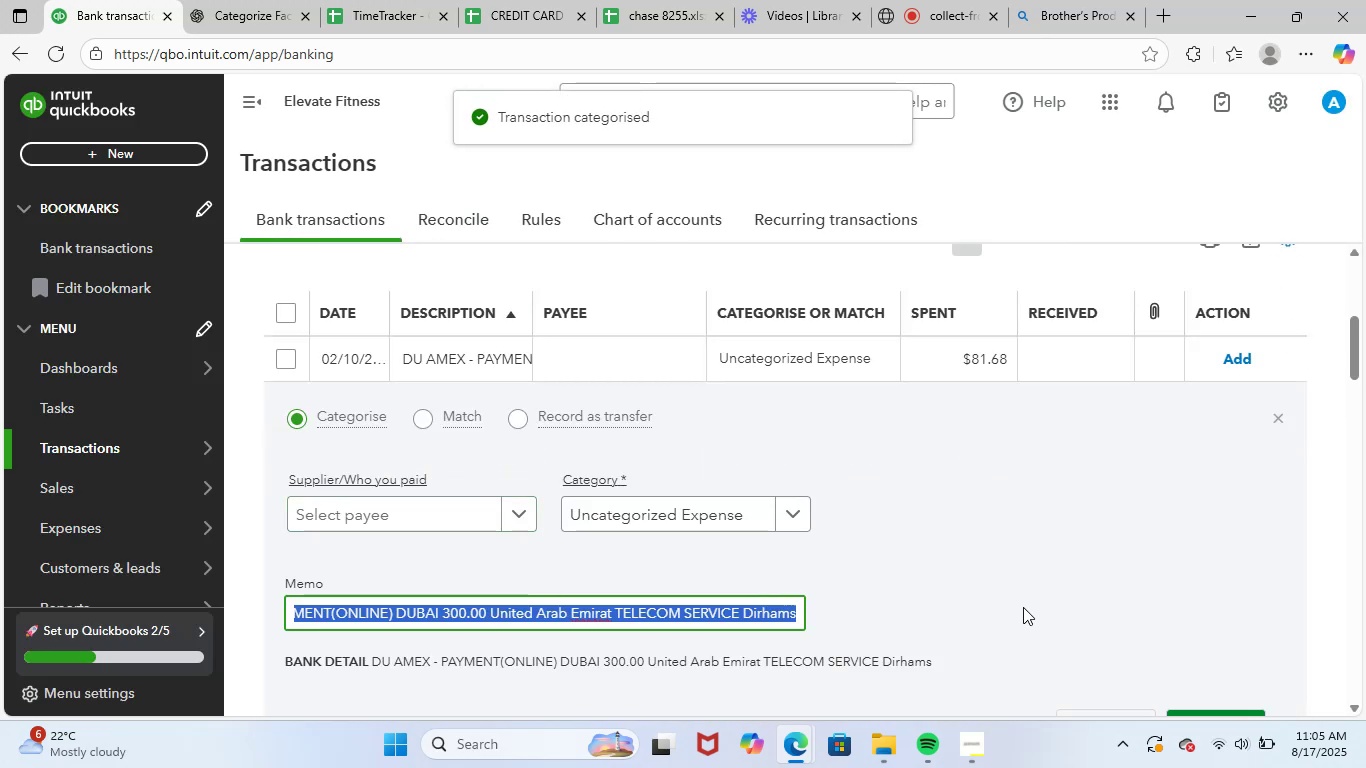 
key(Control+ControlLeft)
 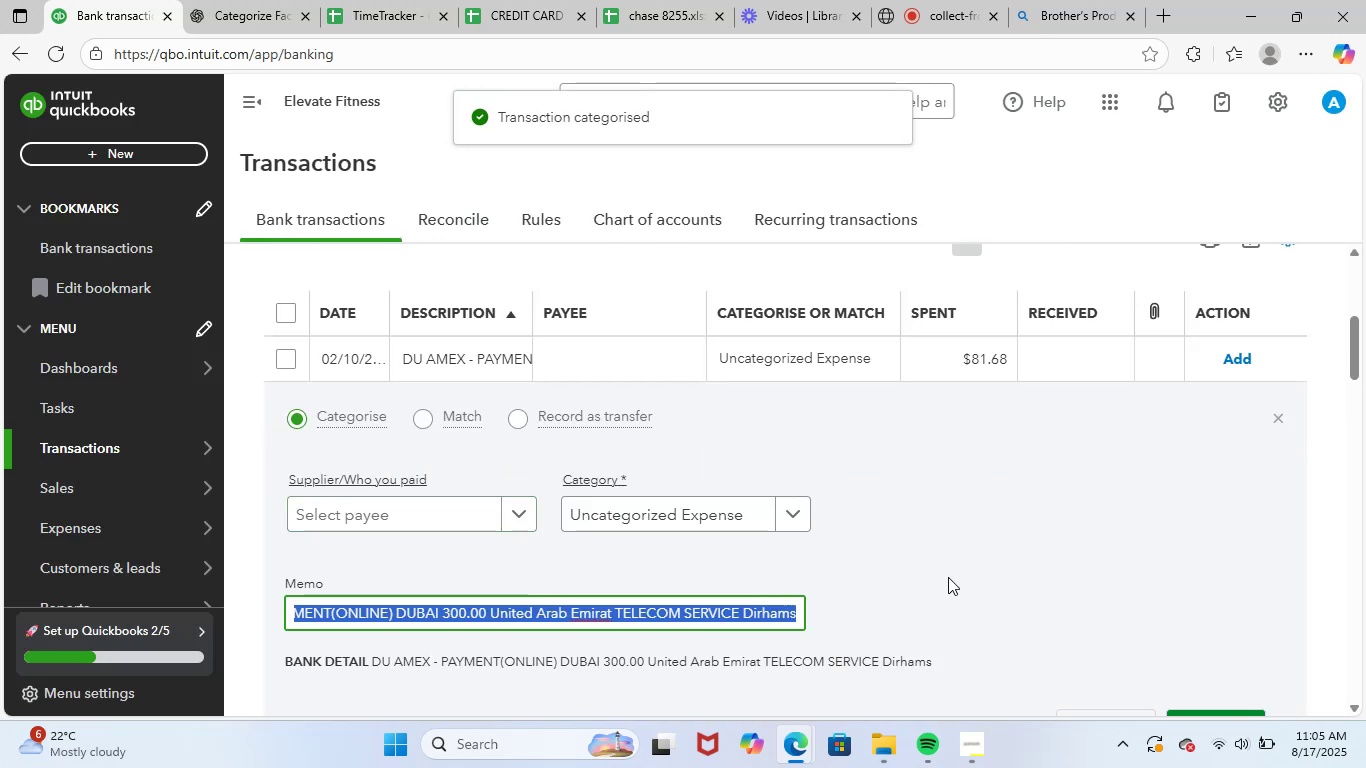 
key(Control+C)
 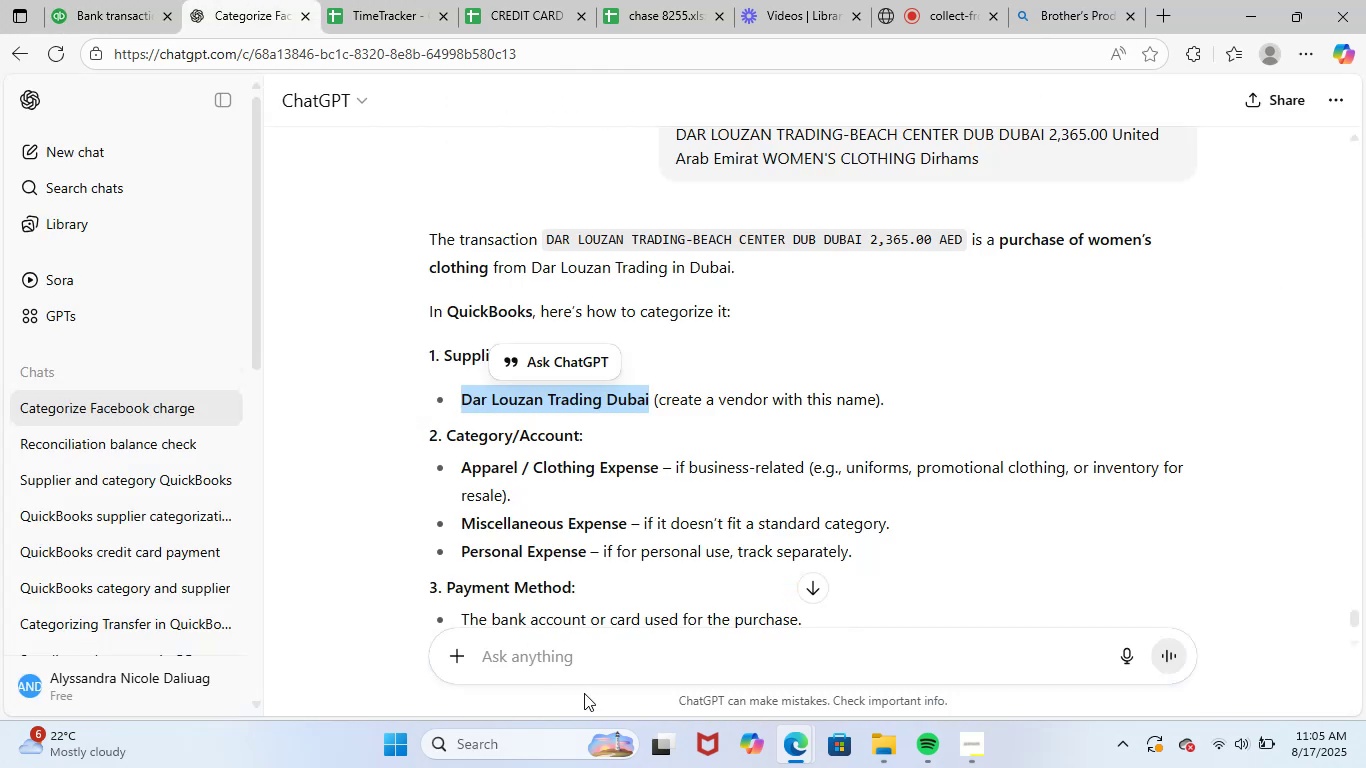 
key(Control+ControlLeft)
 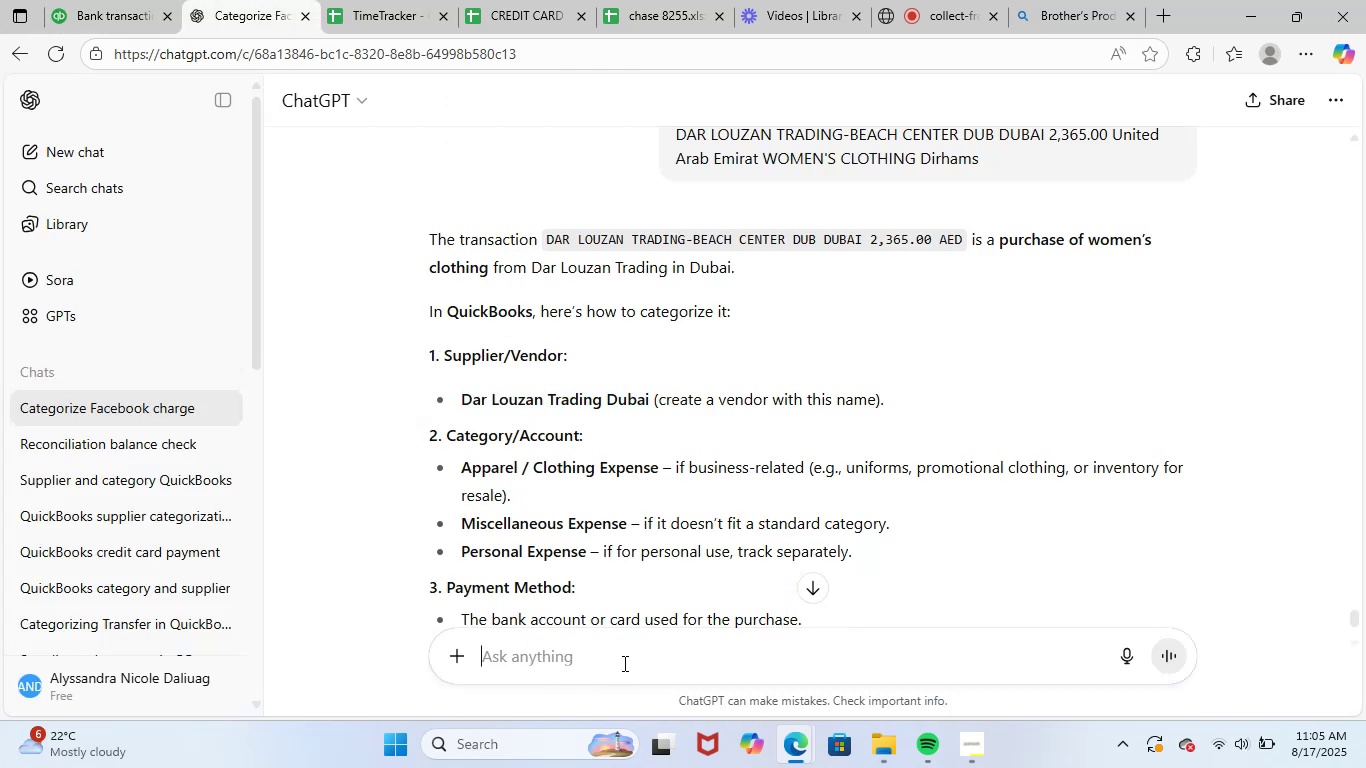 
key(Control+V)
 